 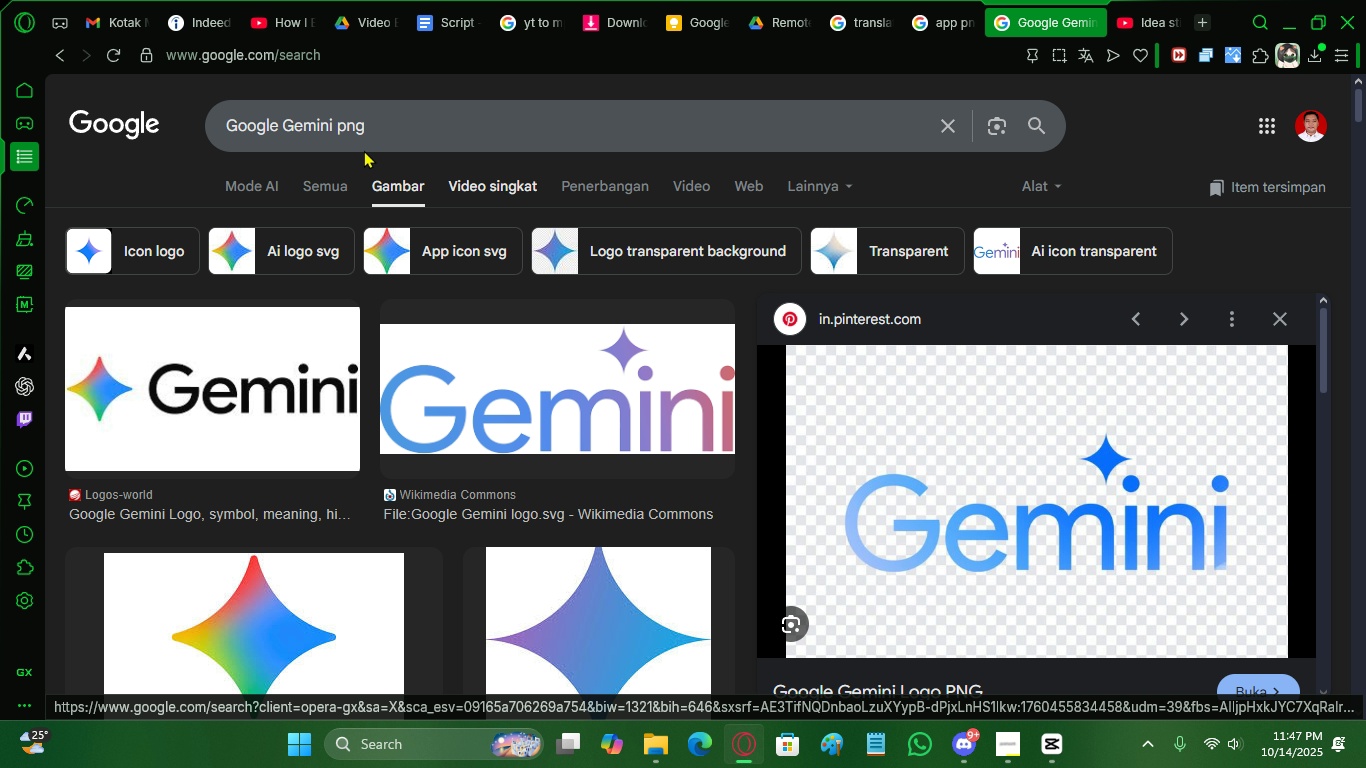 
left_click_drag(start_coordinate=[379, 126], to_coordinate=[171, 113])
 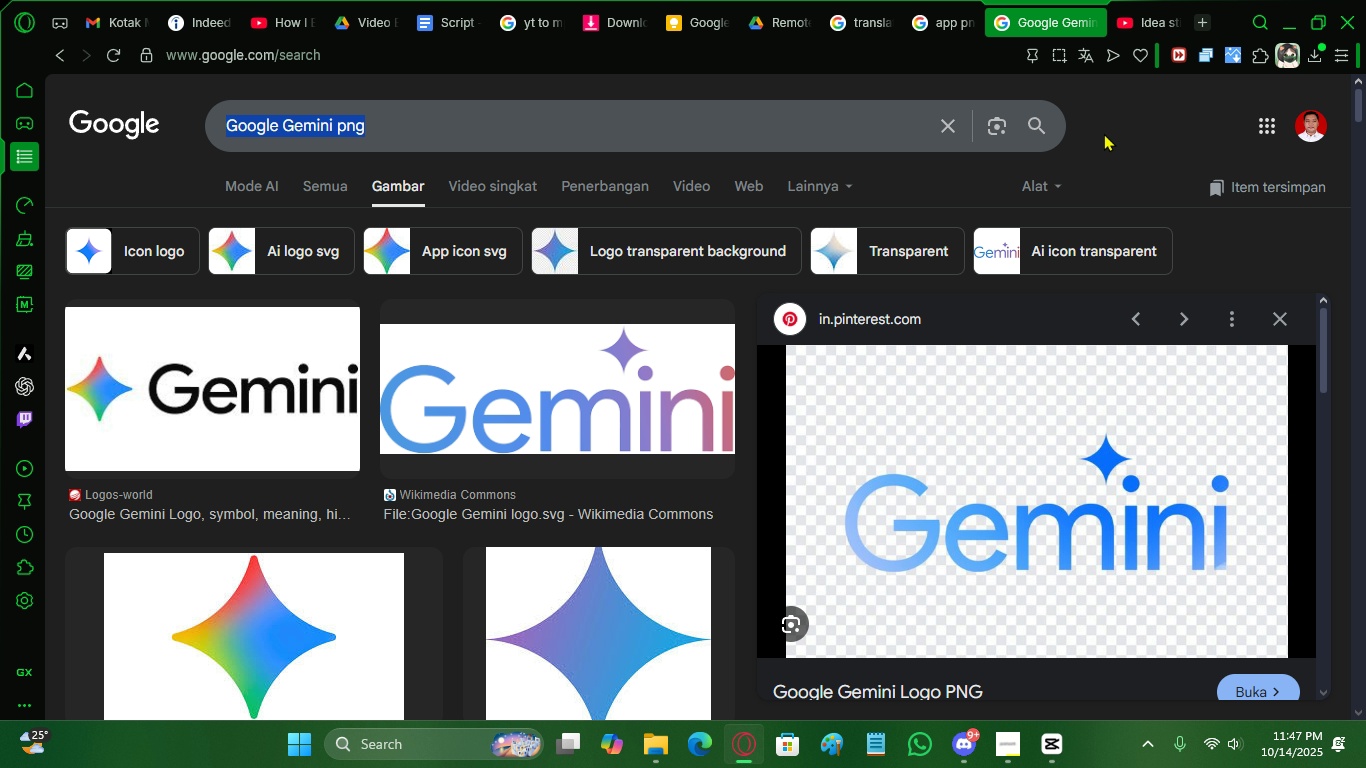 
left_click([1105, 132])
 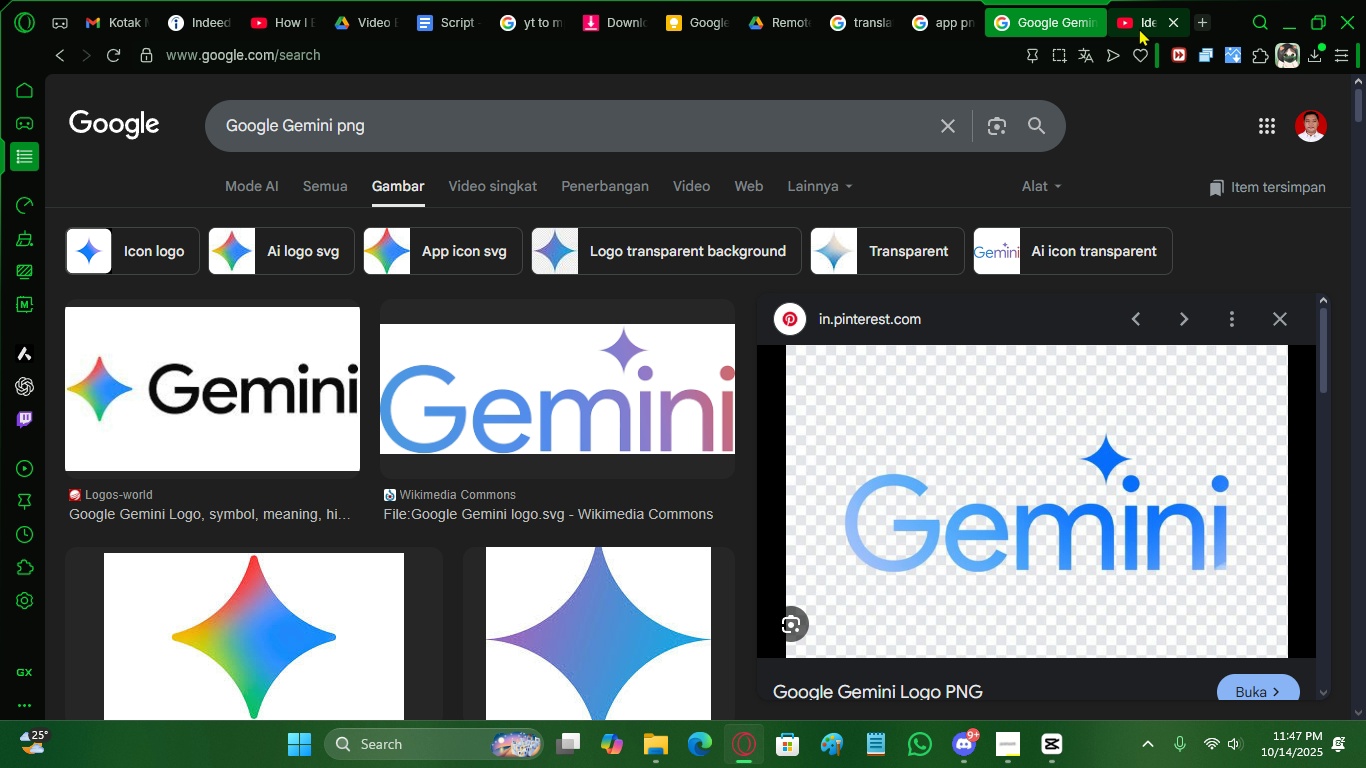 
left_click([1137, 24])
 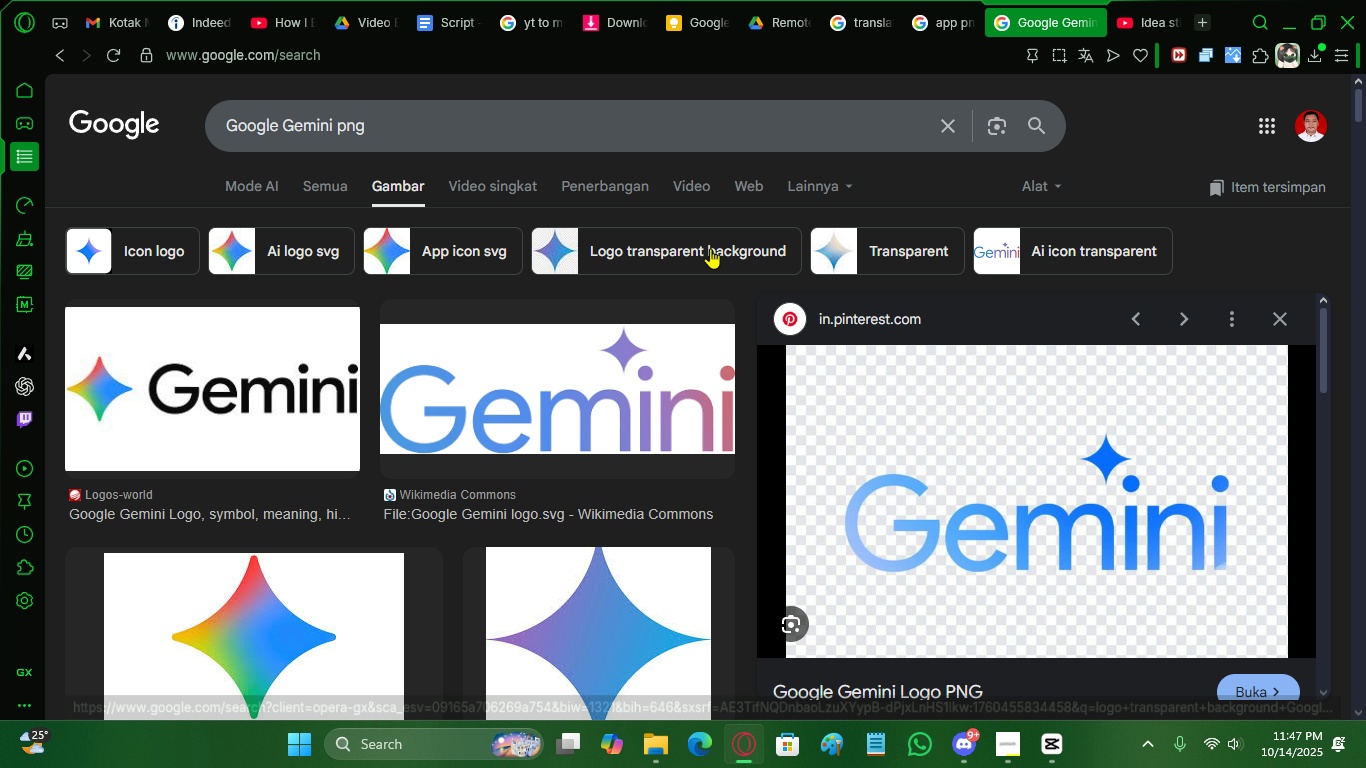 
left_click([375, 125])
 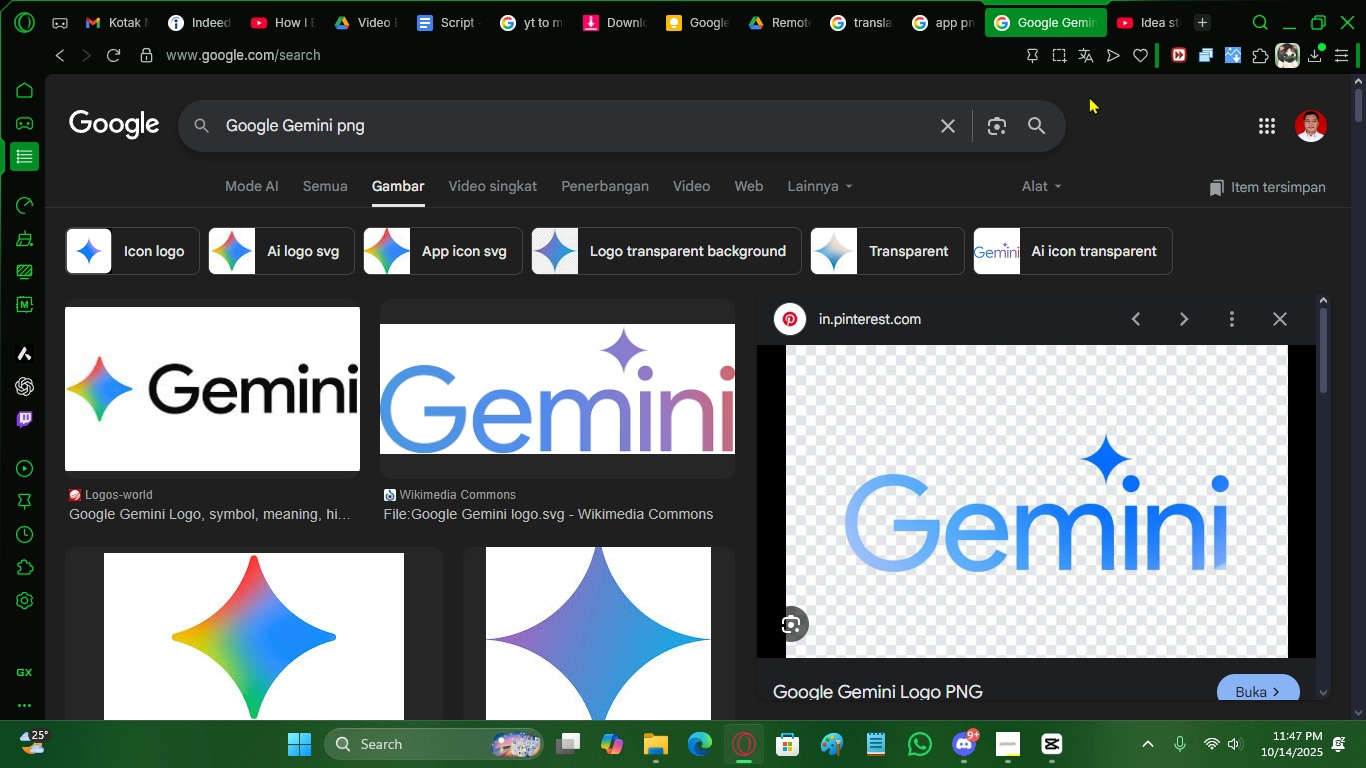 
left_click([1101, 96])
 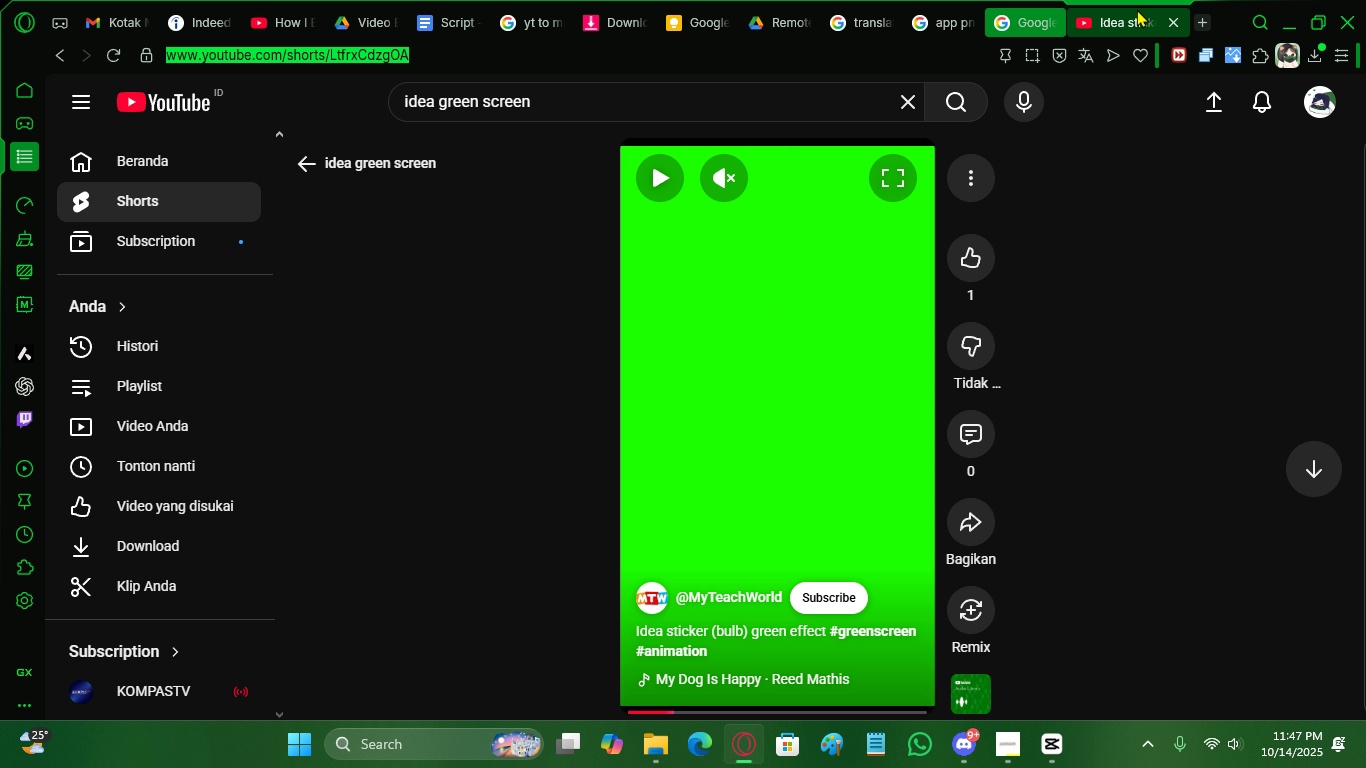 
left_click([1137, 9])
 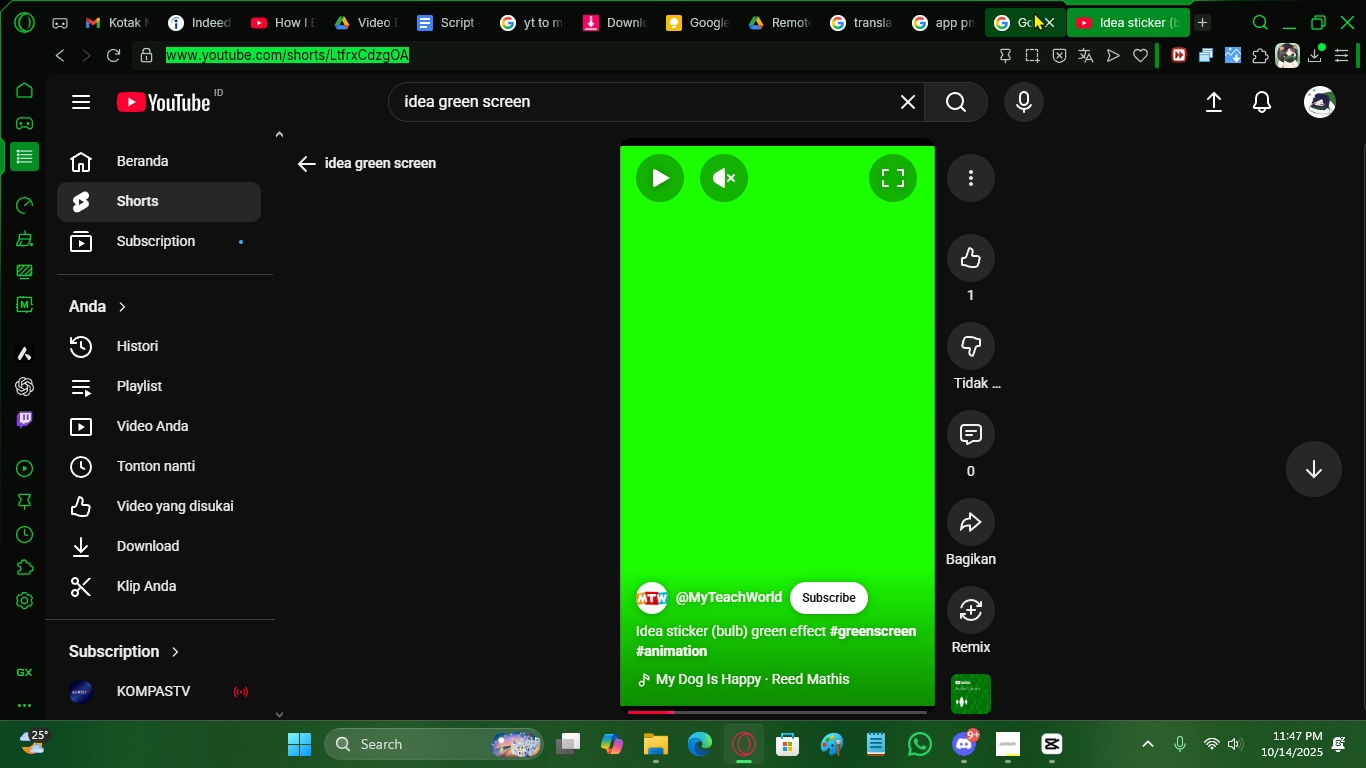 
left_click([1034, 12])
 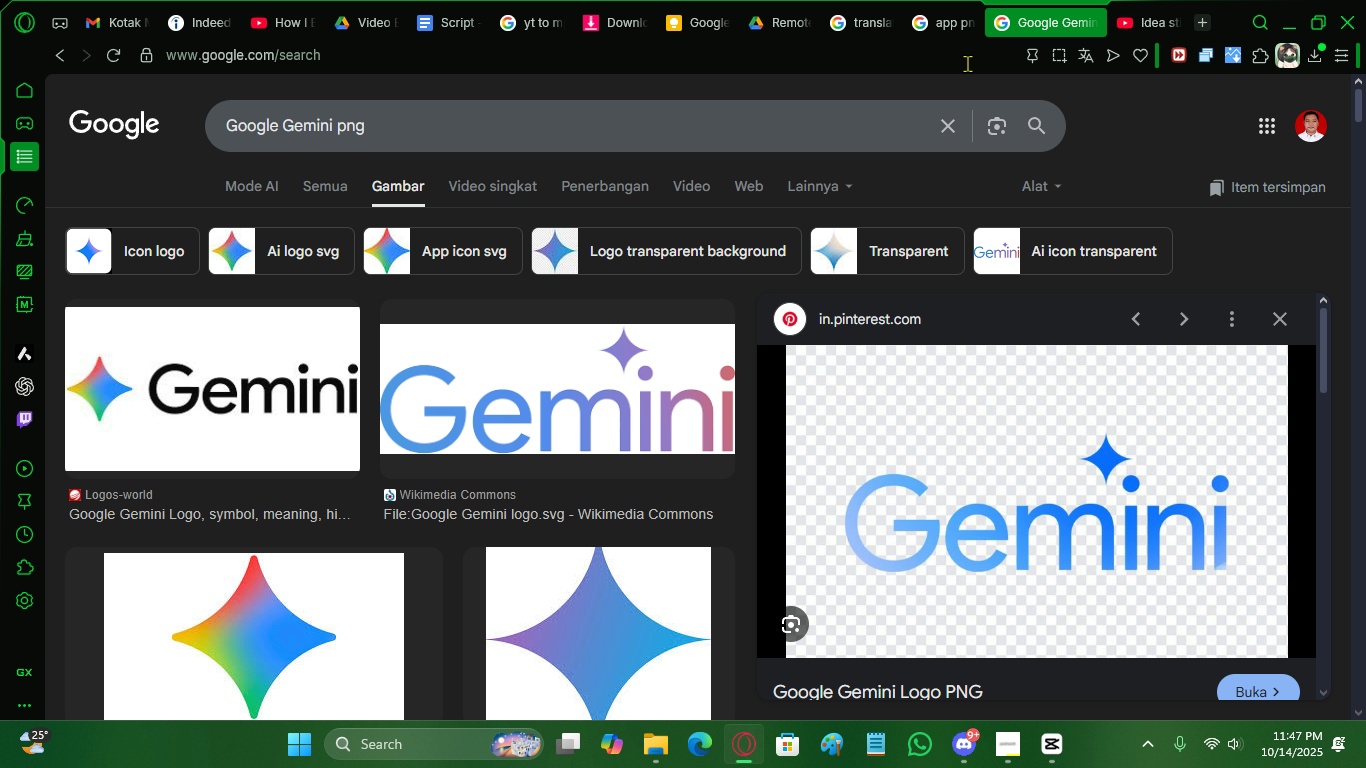 
left_click([933, 29])
 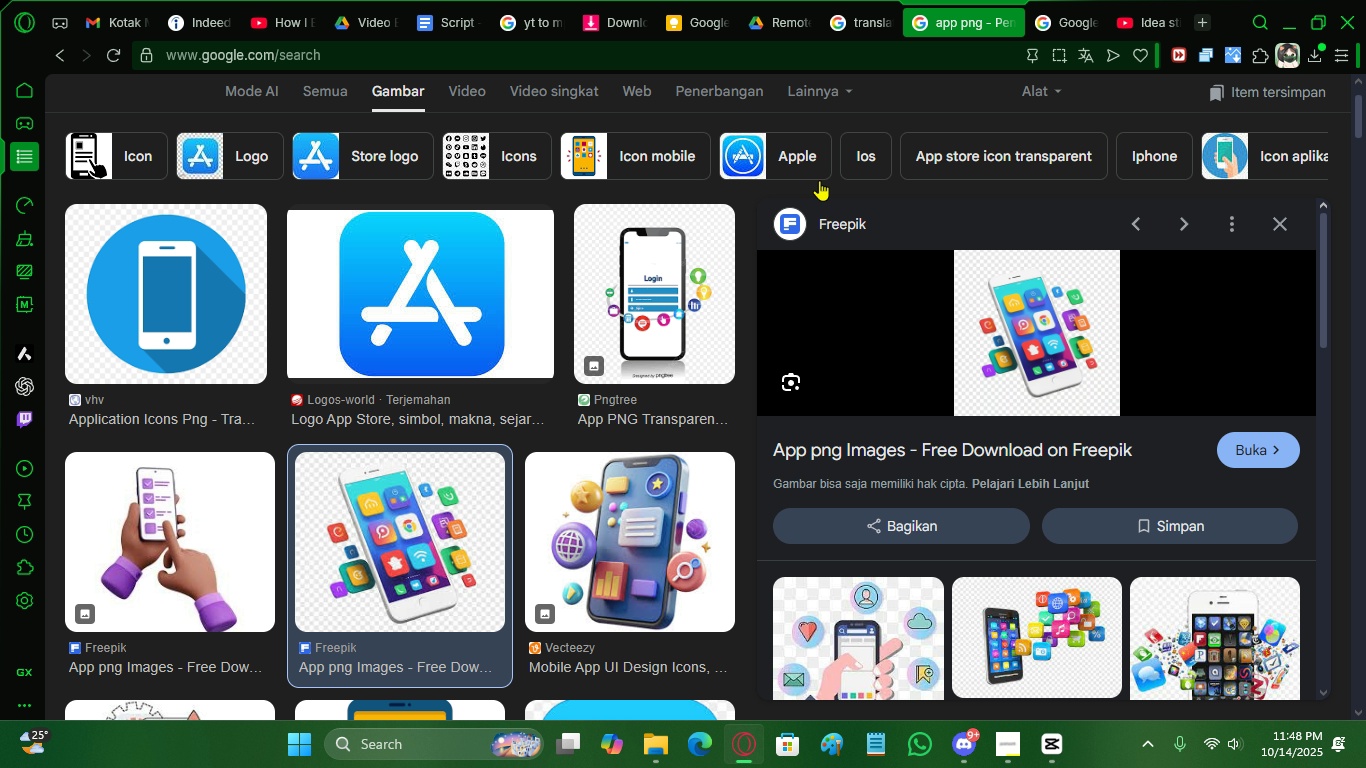 
scroll: coordinate [677, 263], scroll_direction: down, amount: 4.0
 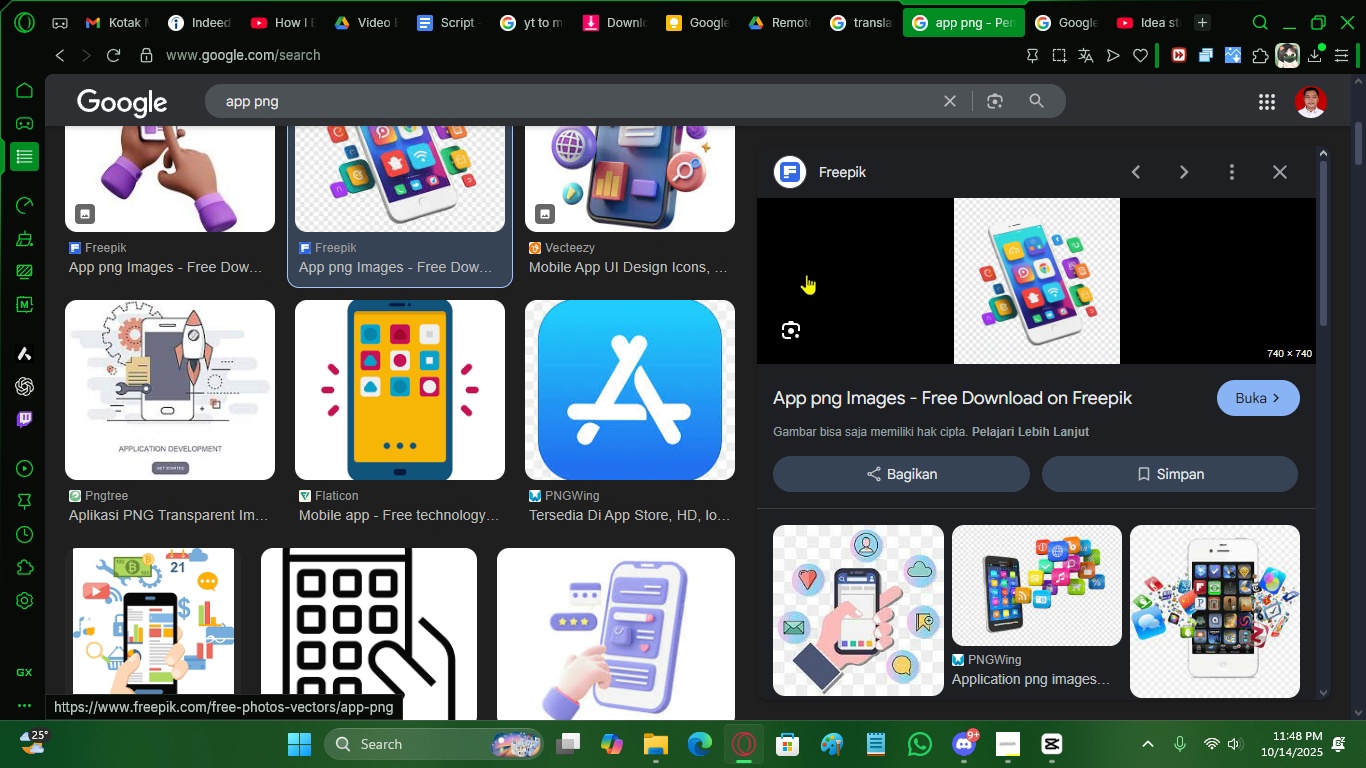 
scroll: coordinate [677, 270], scroll_direction: up, amount: 3.0
 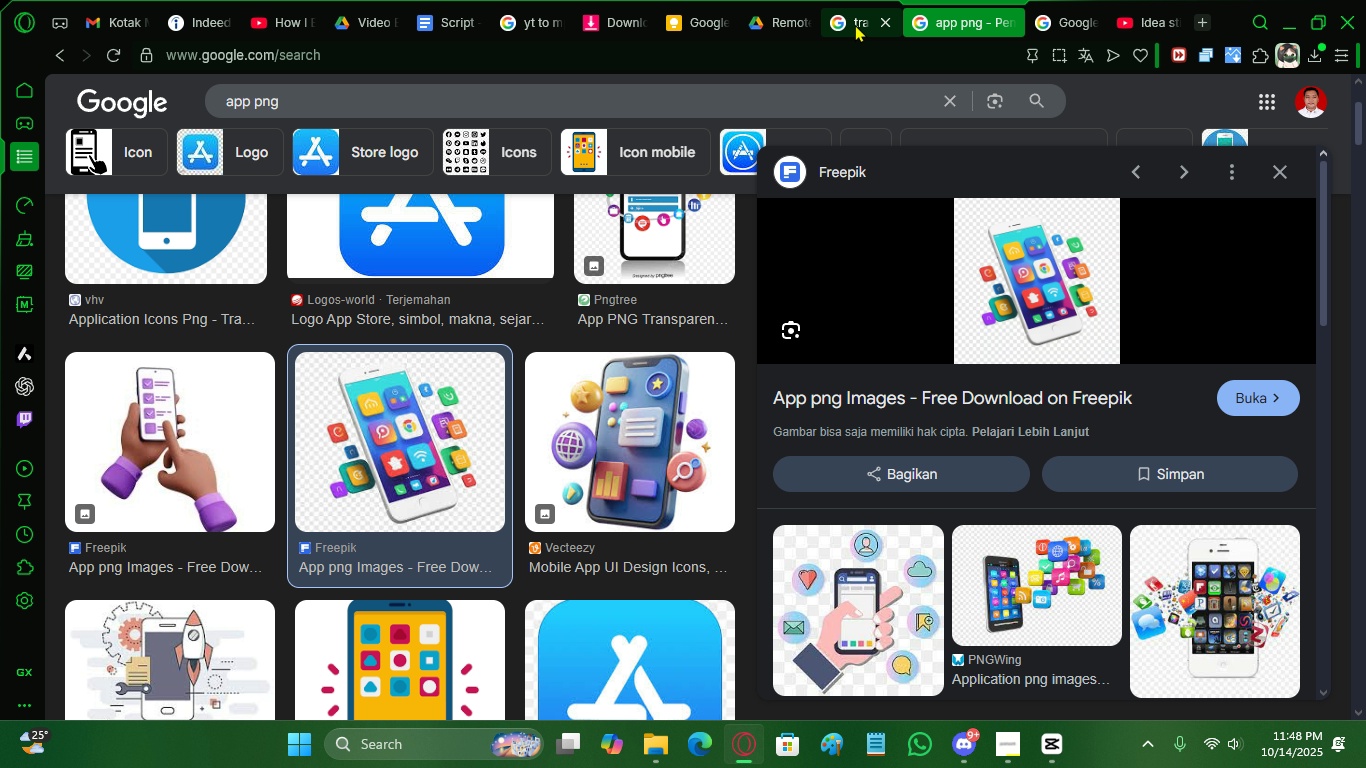 
left_click([480, 112])
 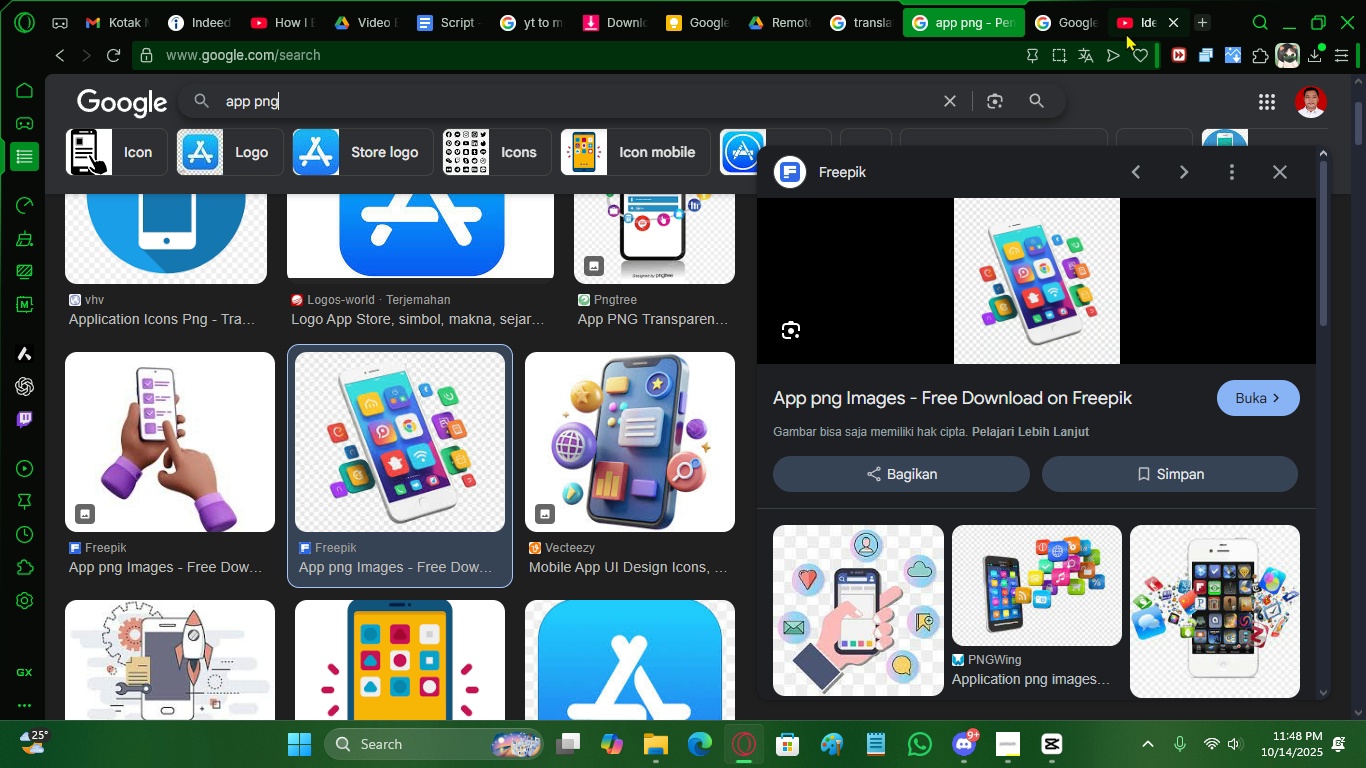 
left_click([1141, 25])
 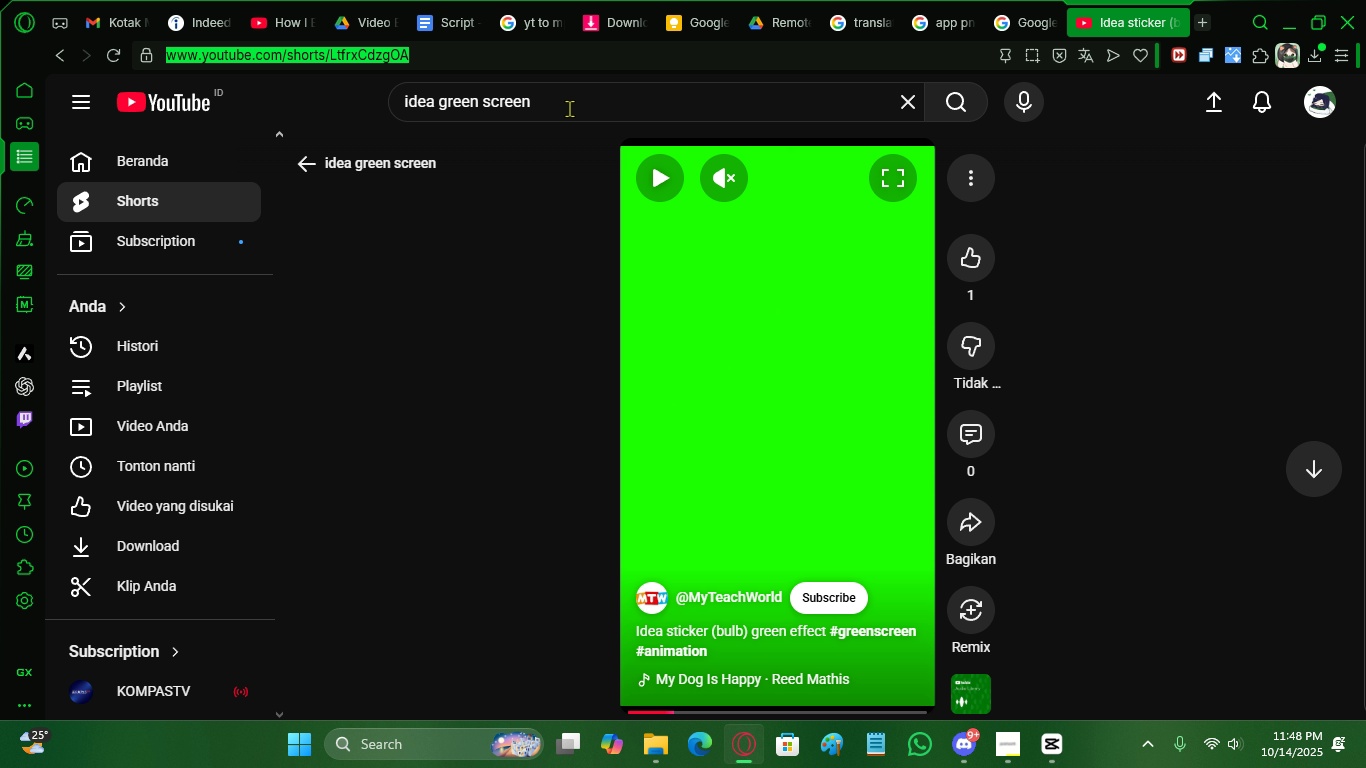 
left_click([569, 108])
 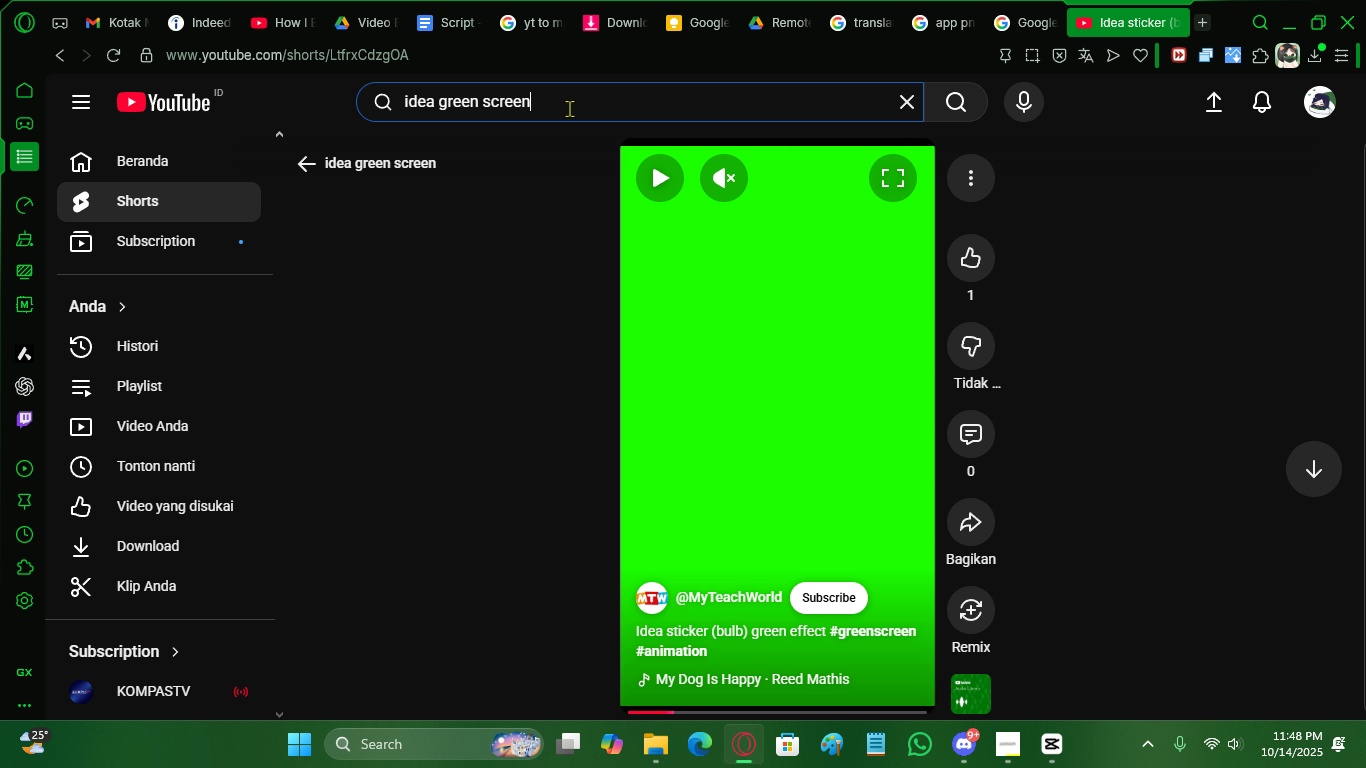 
key(Control+ControlLeft)
 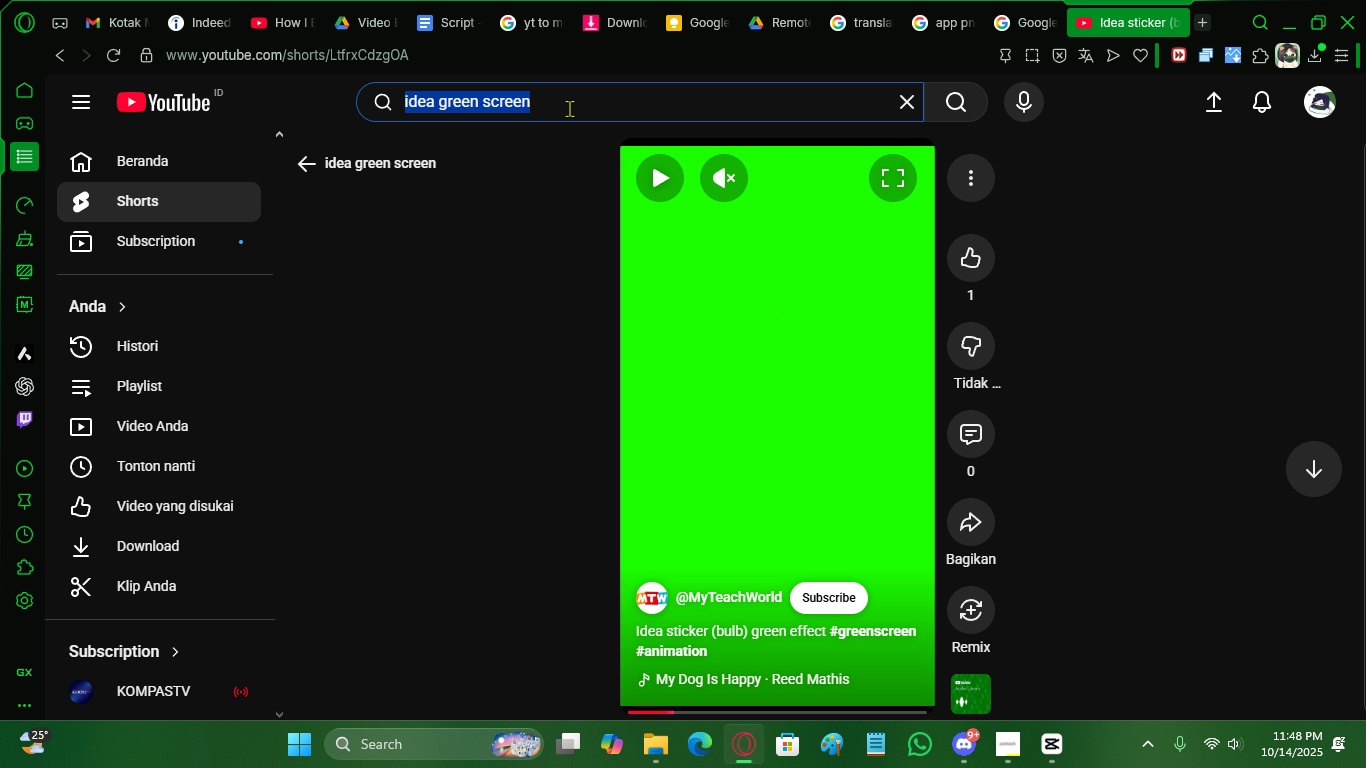 
key(Control+A)
 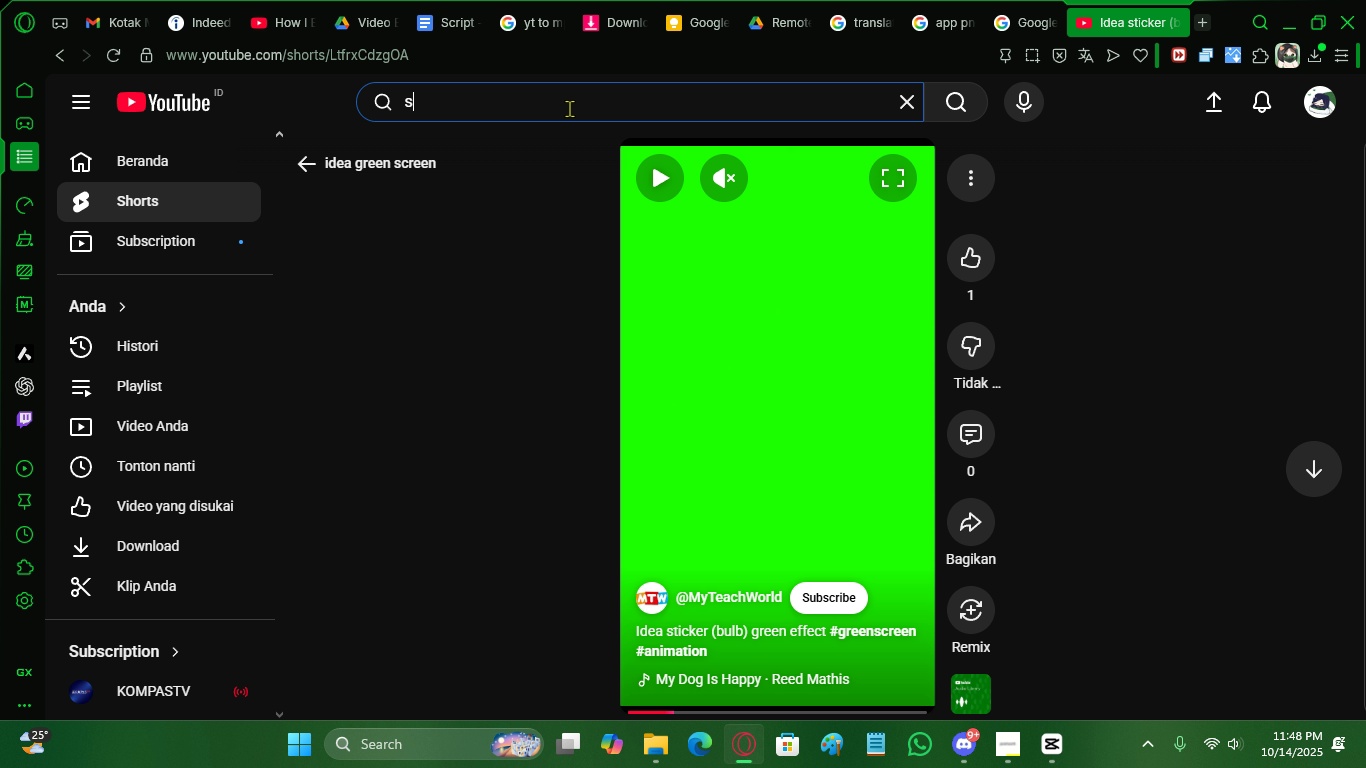 
type(shooter game)
 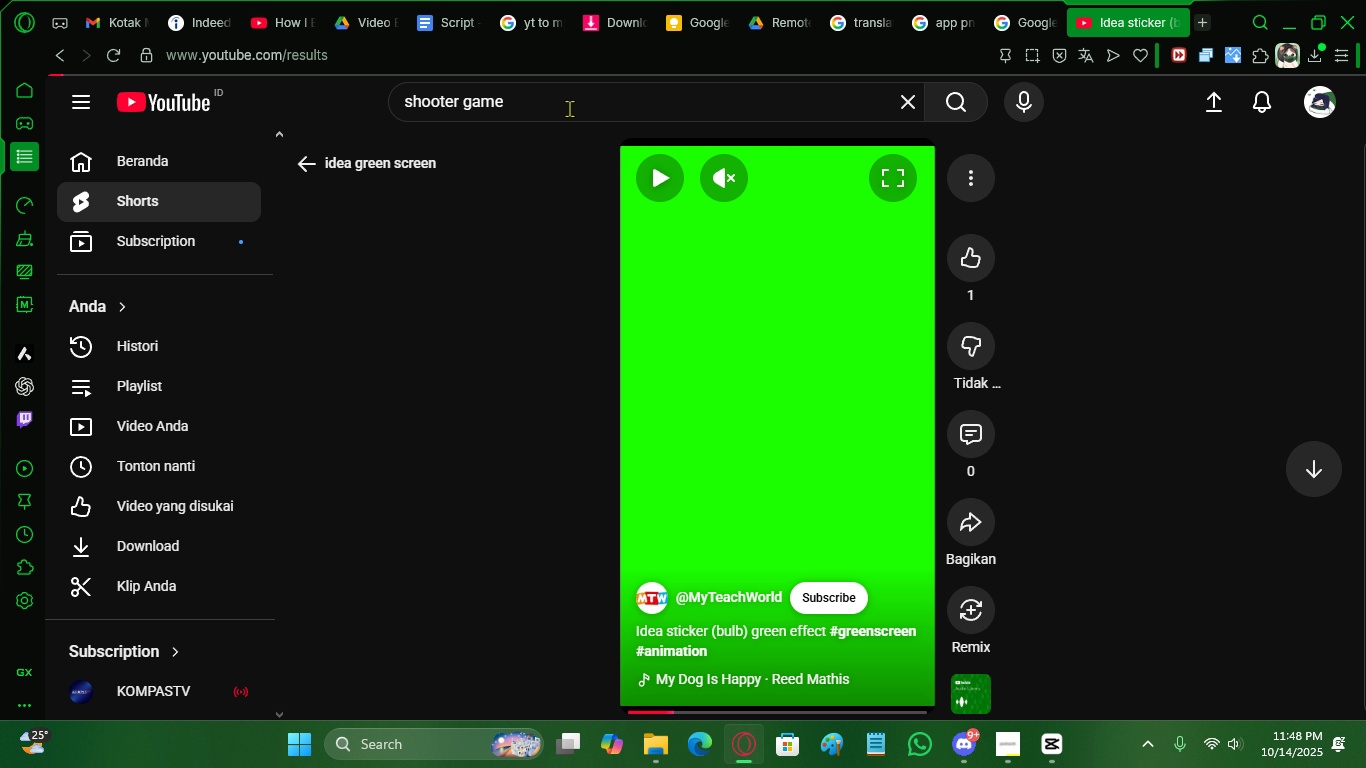 
key(Enter)
 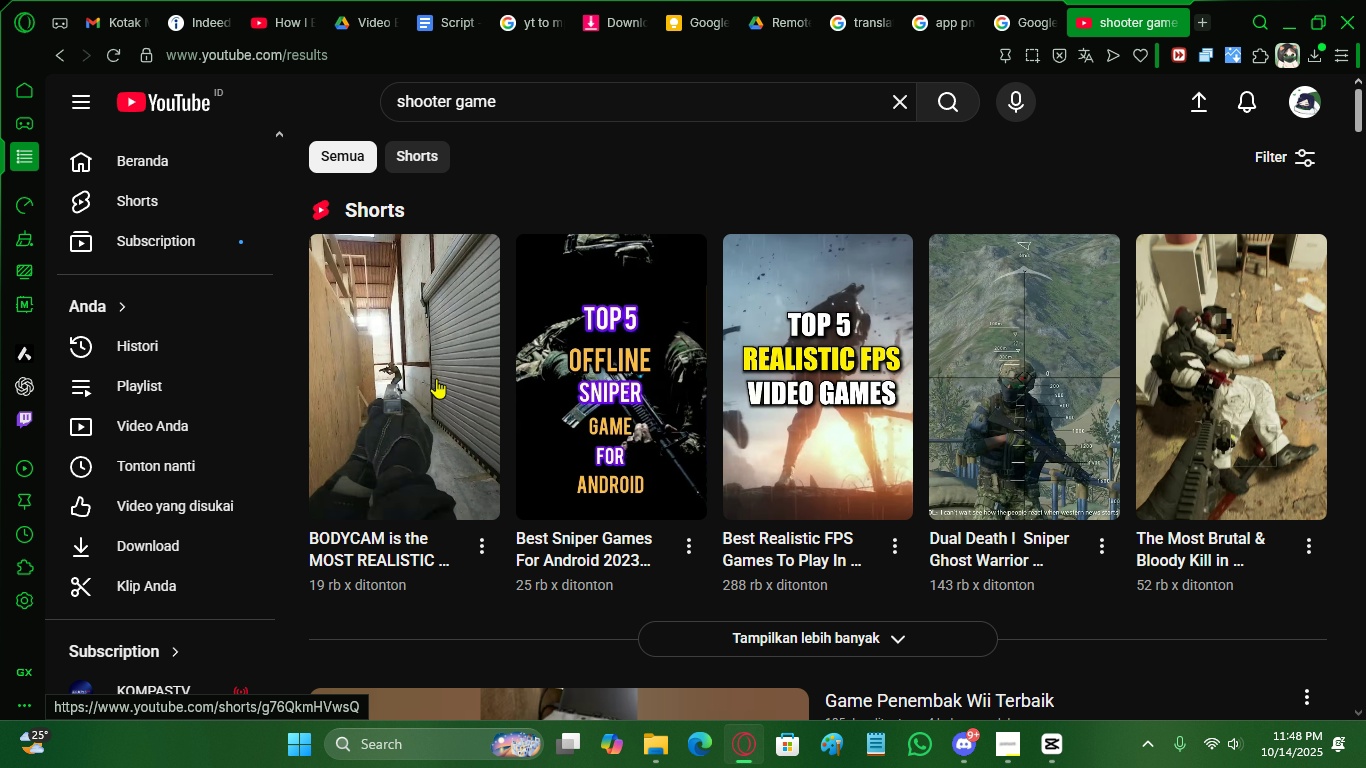 
scroll: coordinate [571, 410], scroll_direction: down, amount: 28.0
 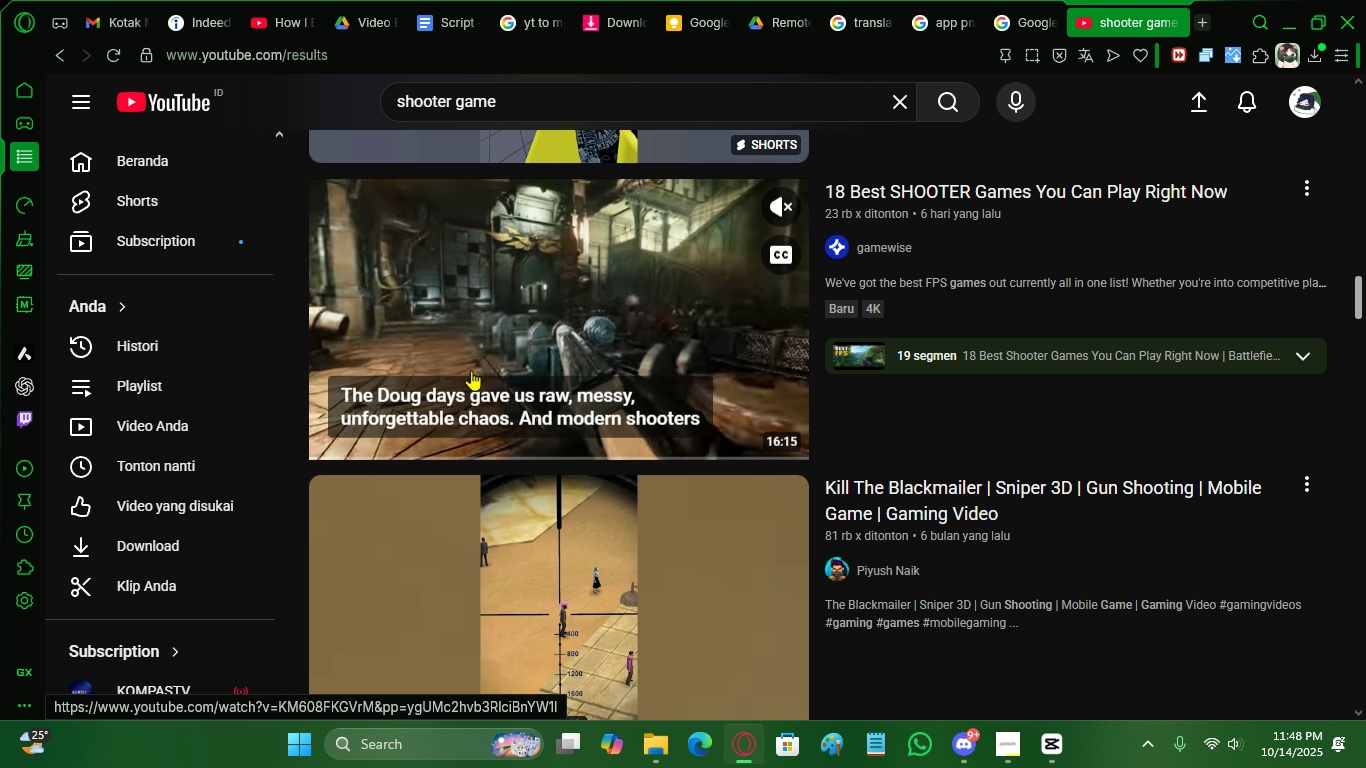 
mouse_move([355, 458])
 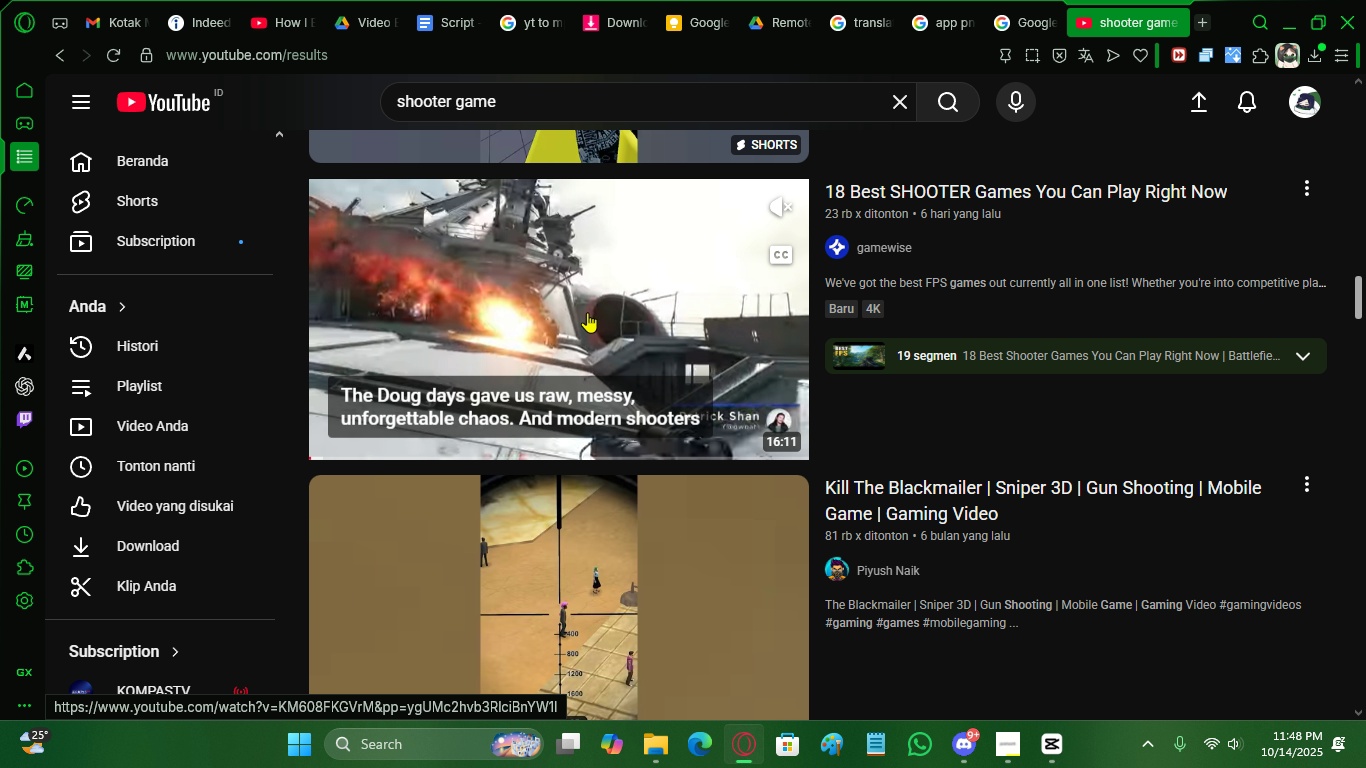 
left_click([587, 312])
 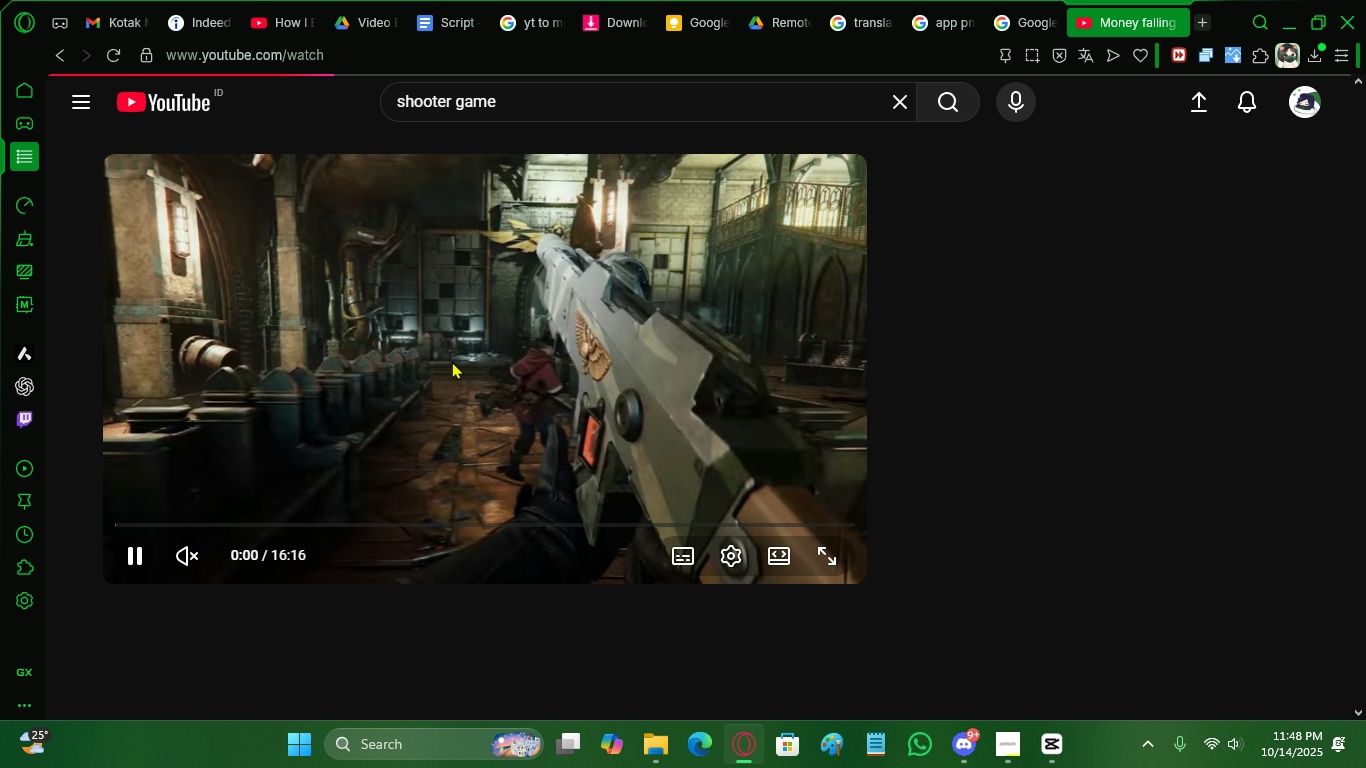 
left_click([419, 374])
 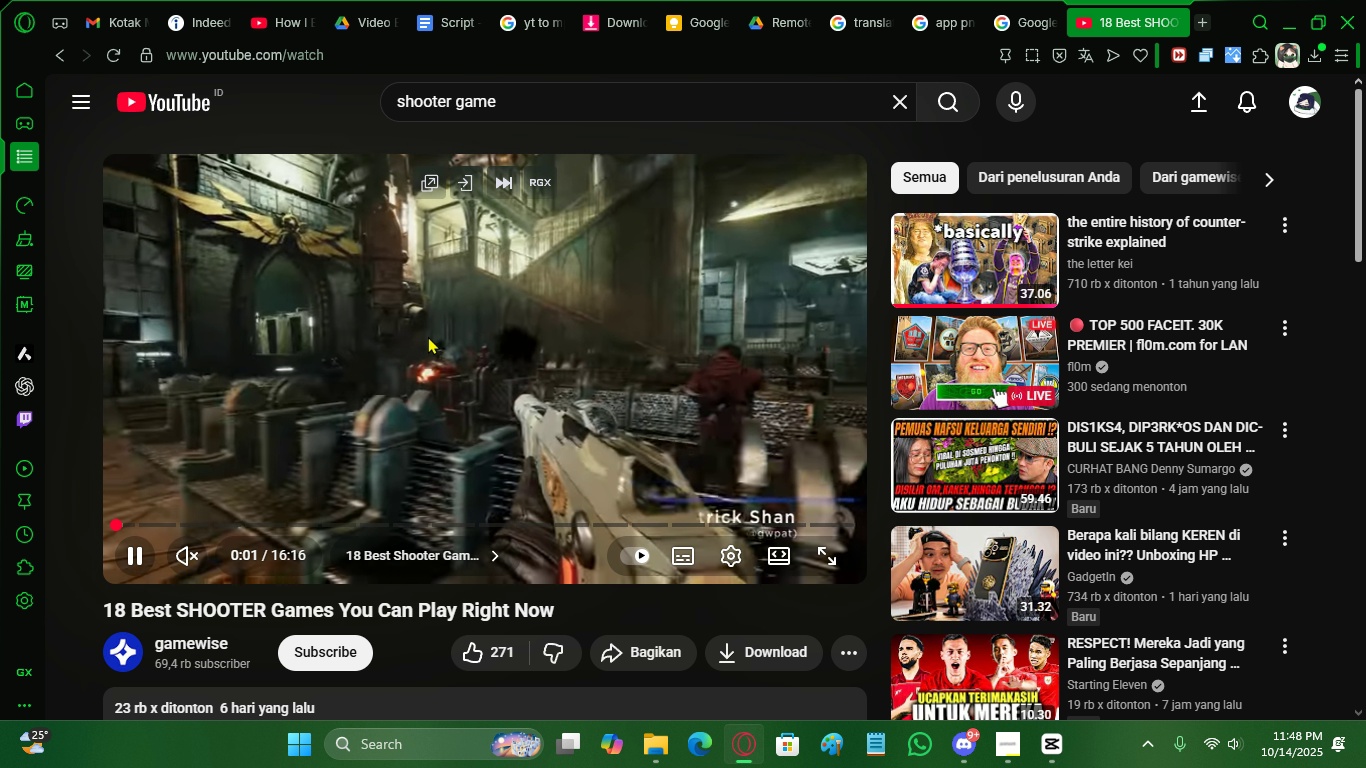 
left_click([423, 333])
 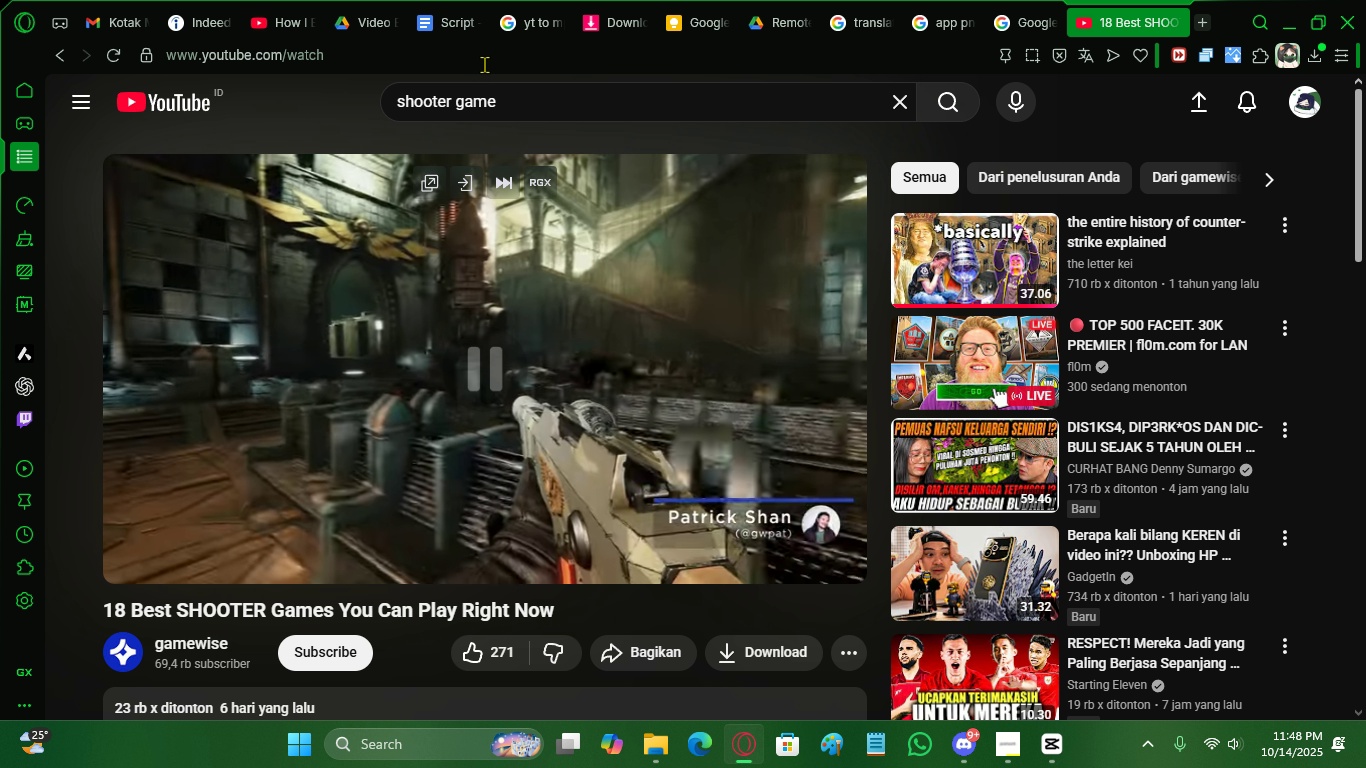 
left_click([484, 64])
 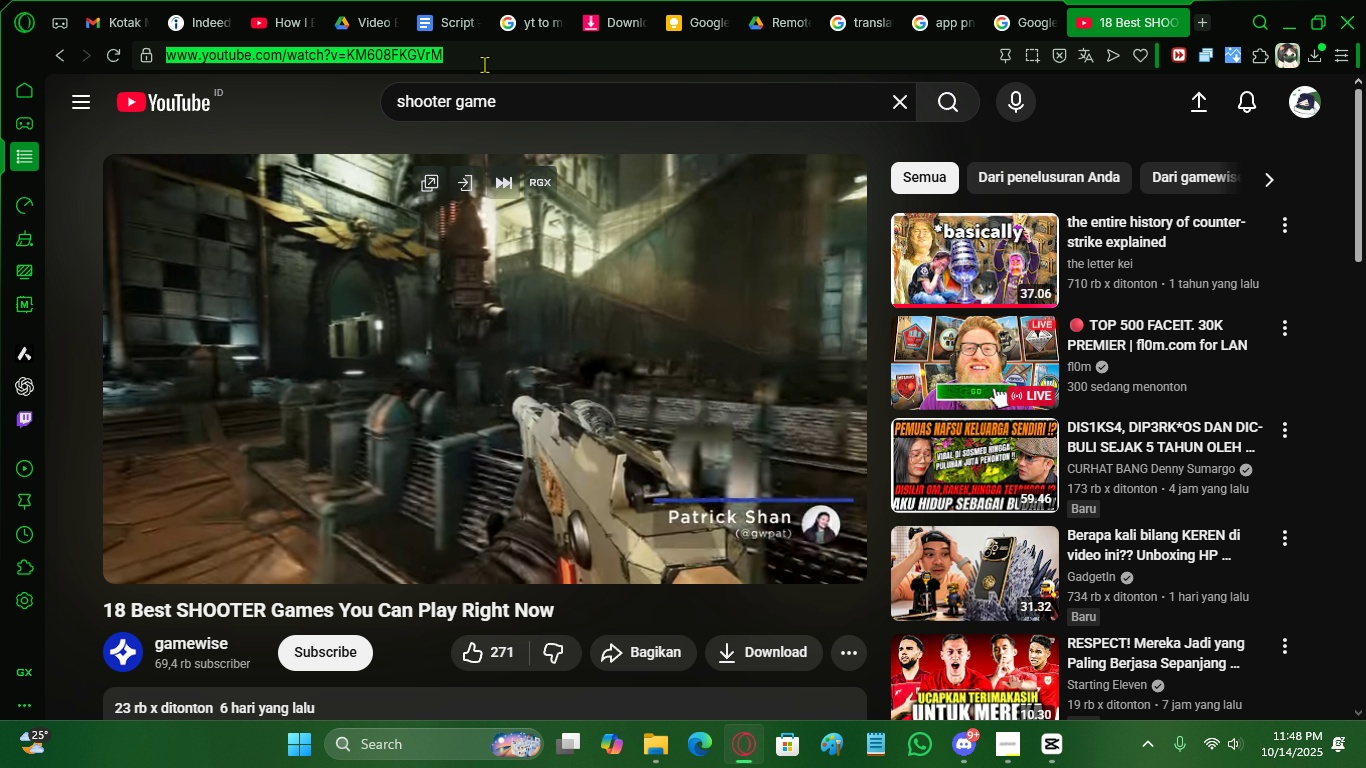 
key(Control+C)
 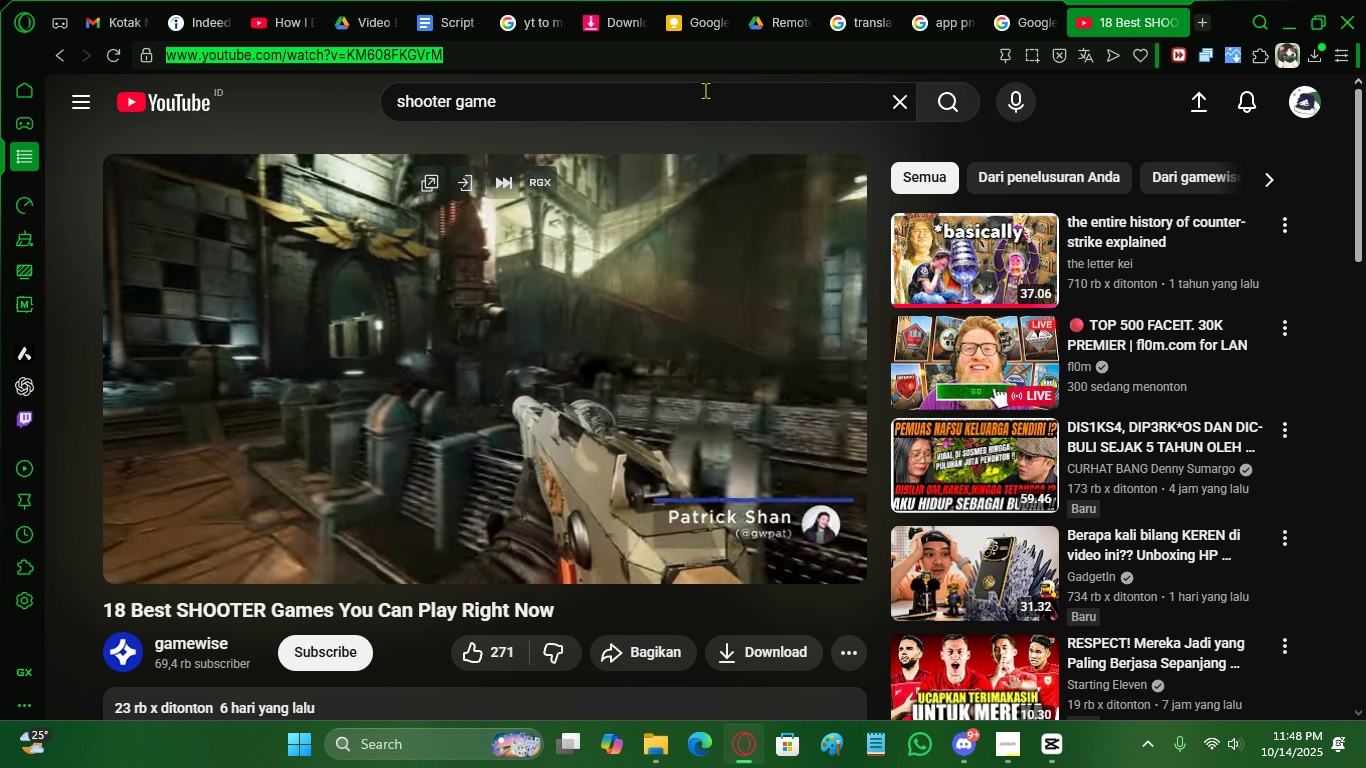 
key(Control+C)
 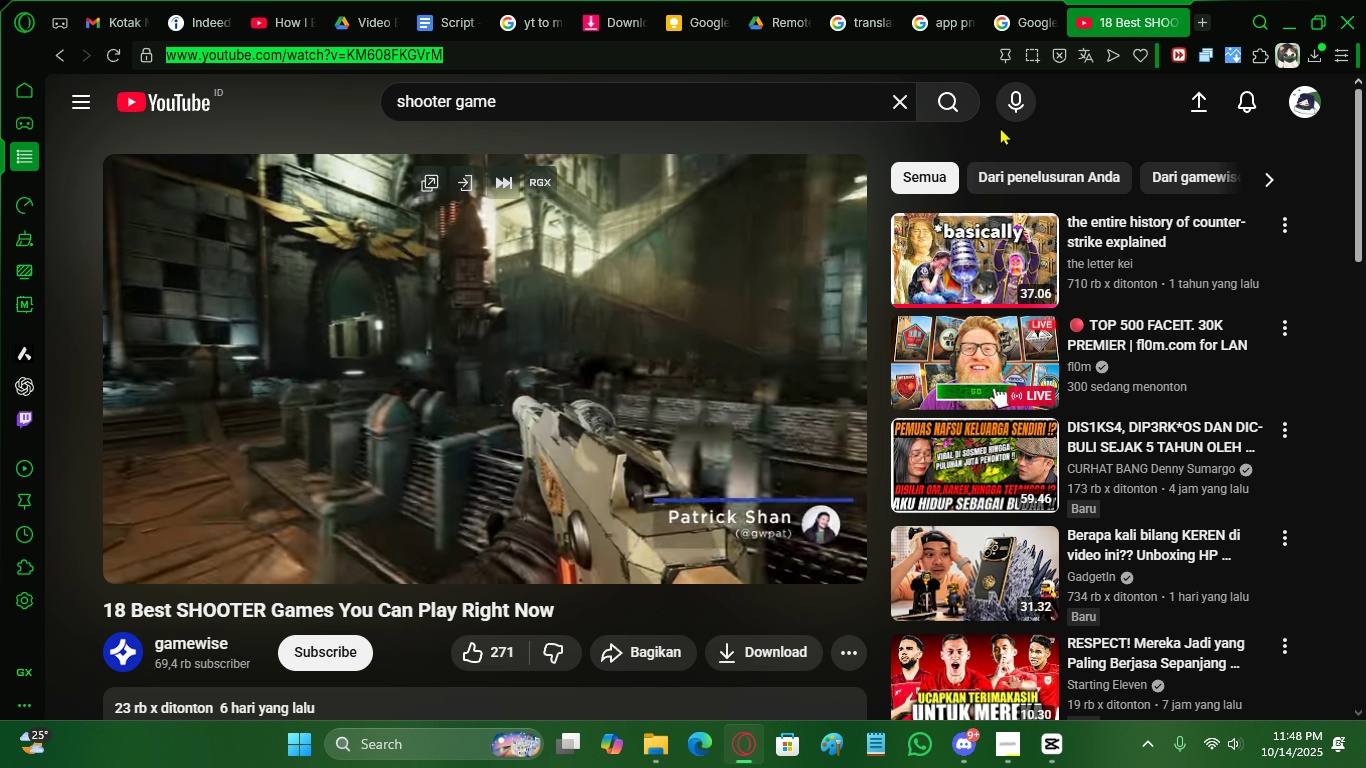 
key(Control+C)
 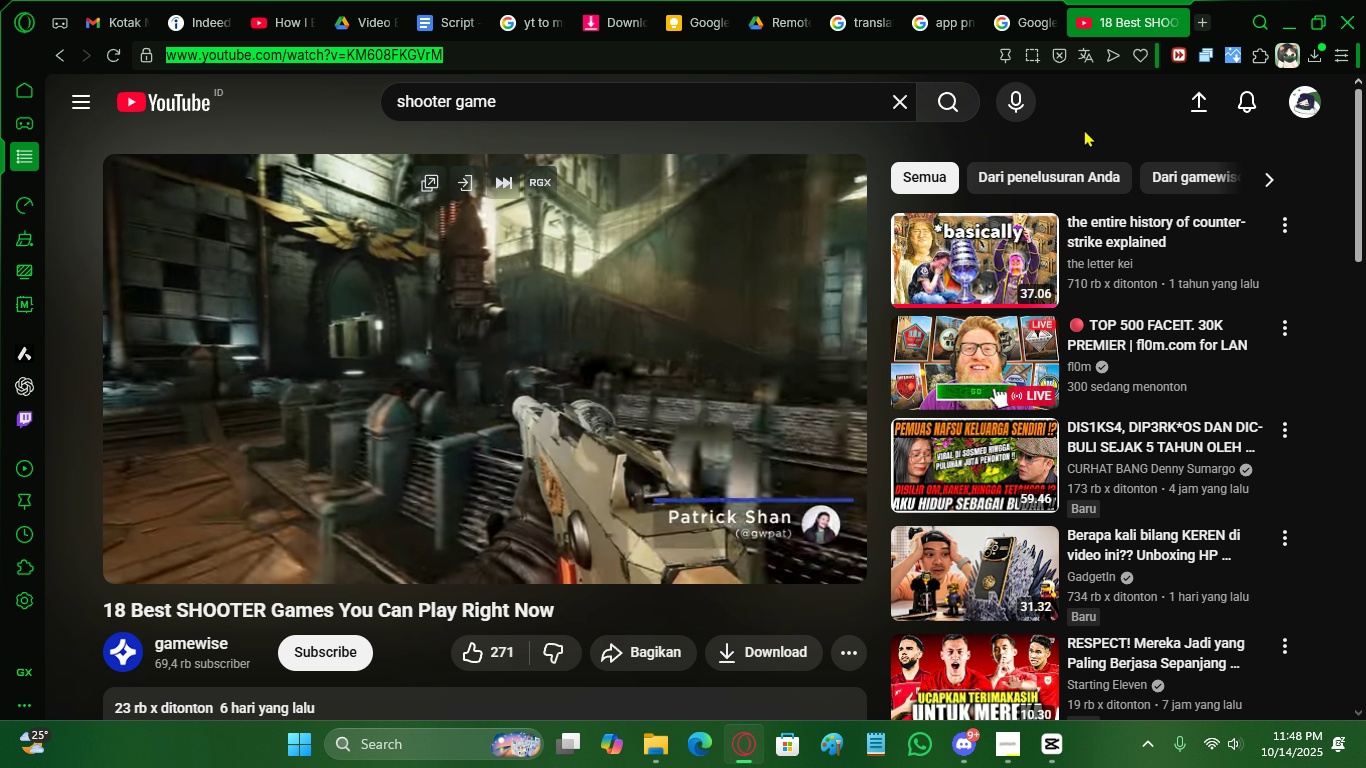 
key(Control+C)
 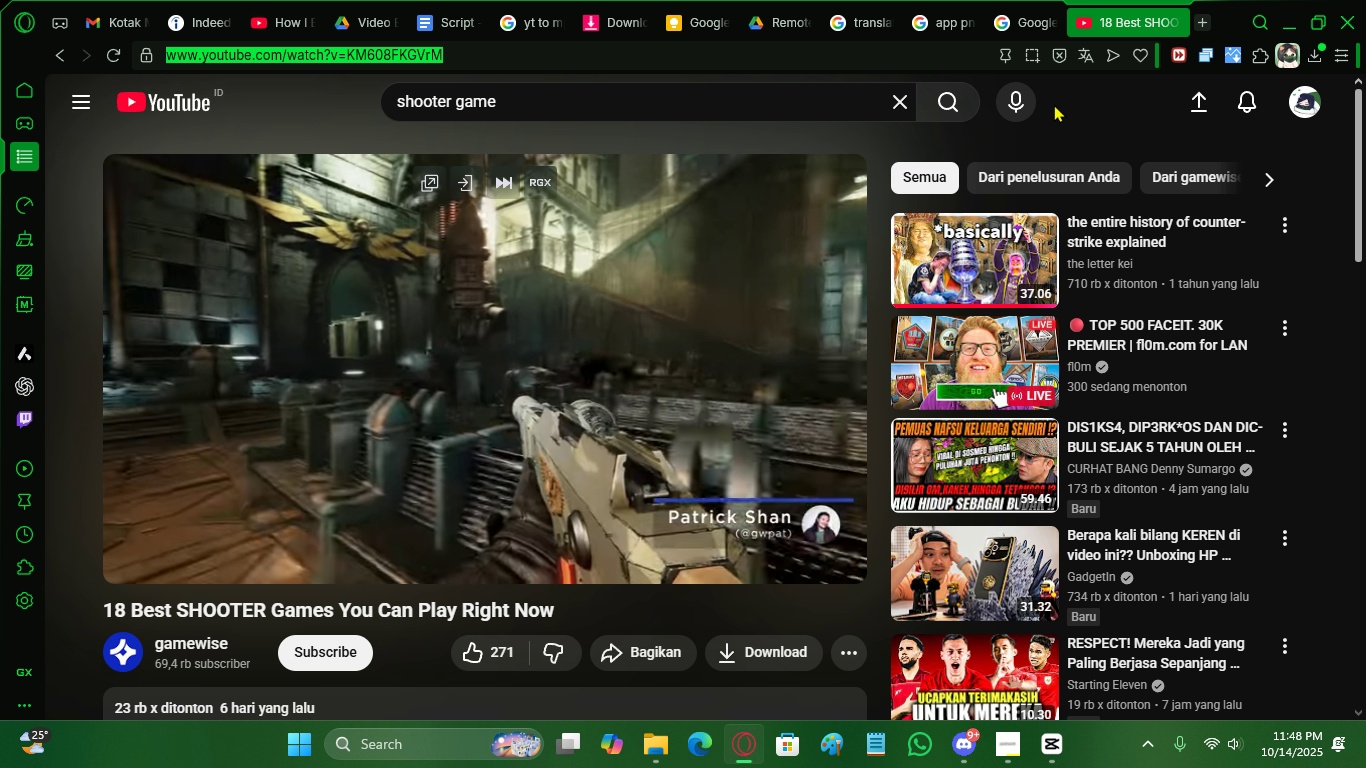 
key(Control+C)
 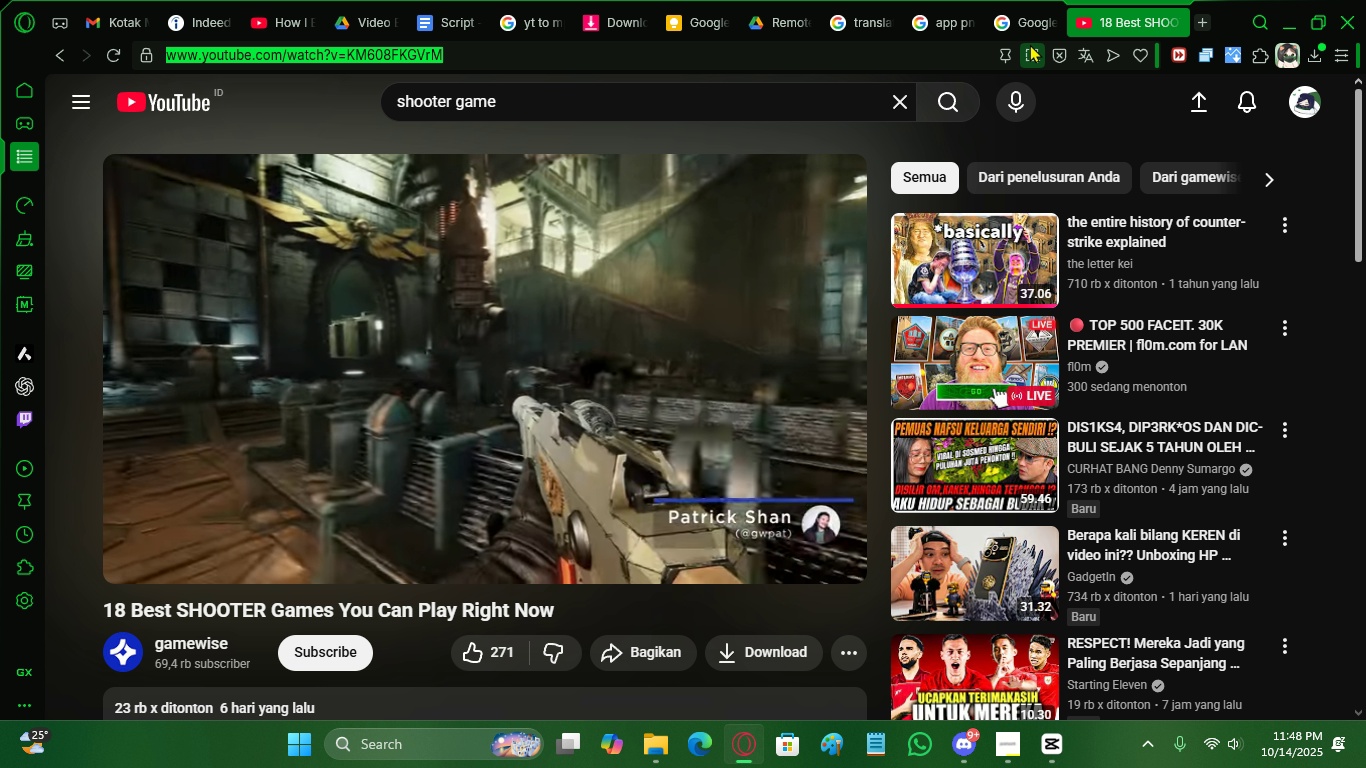 
key(Control+C)
 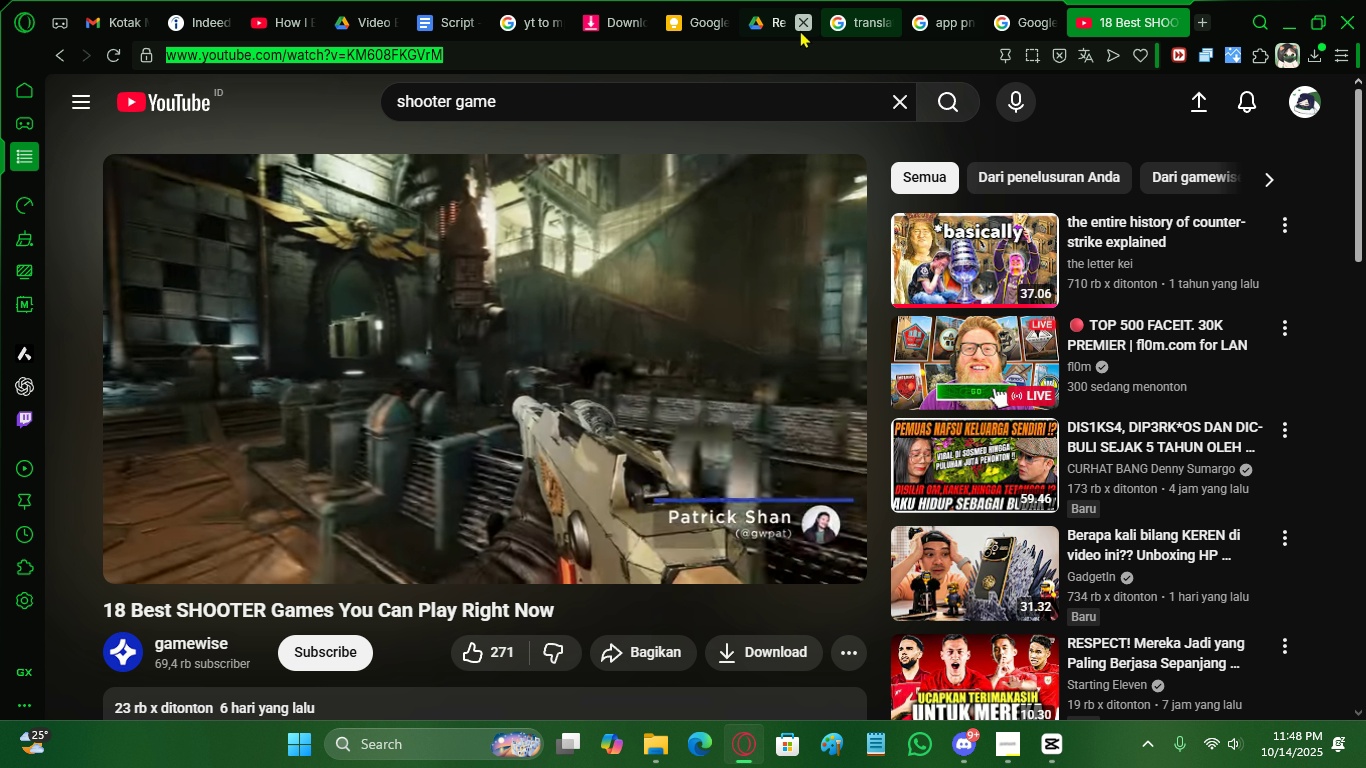 
key(Control+C)
 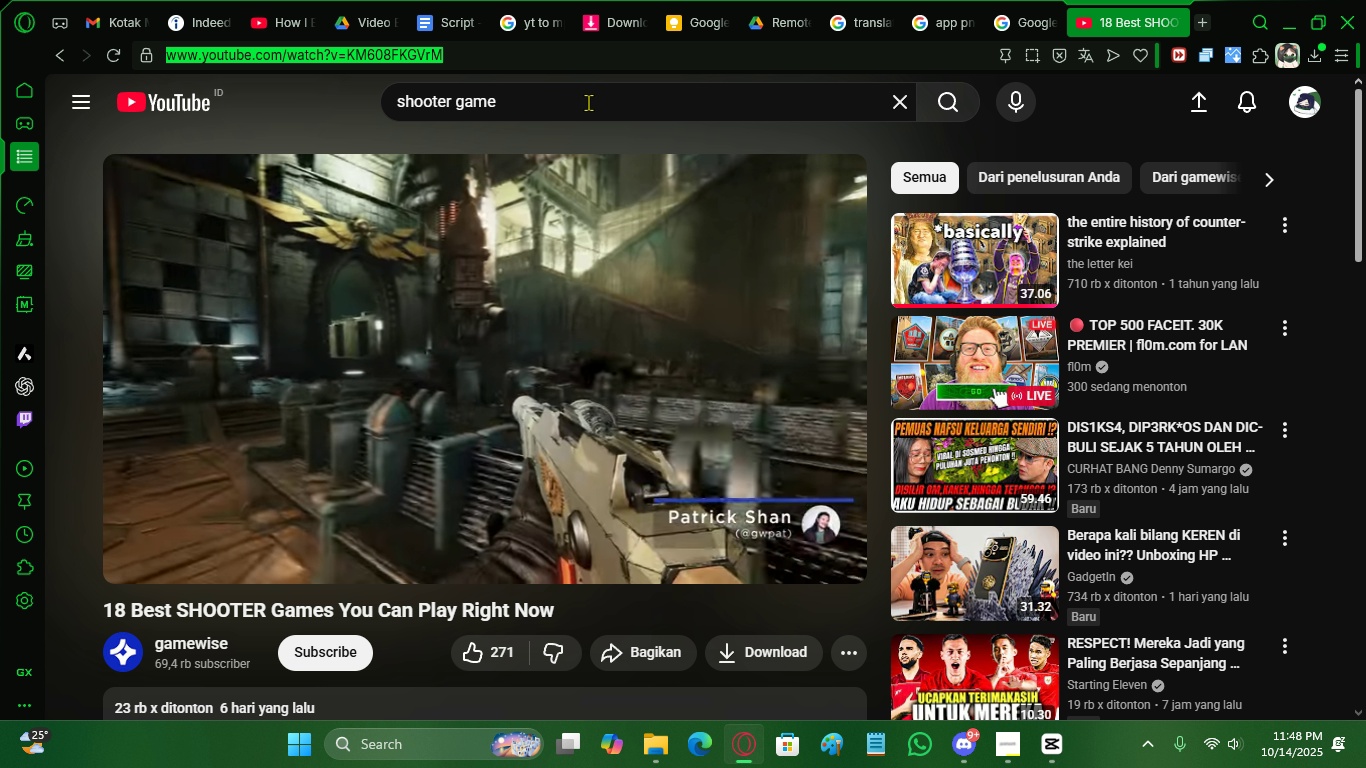 
mouse_move([425, 81])
 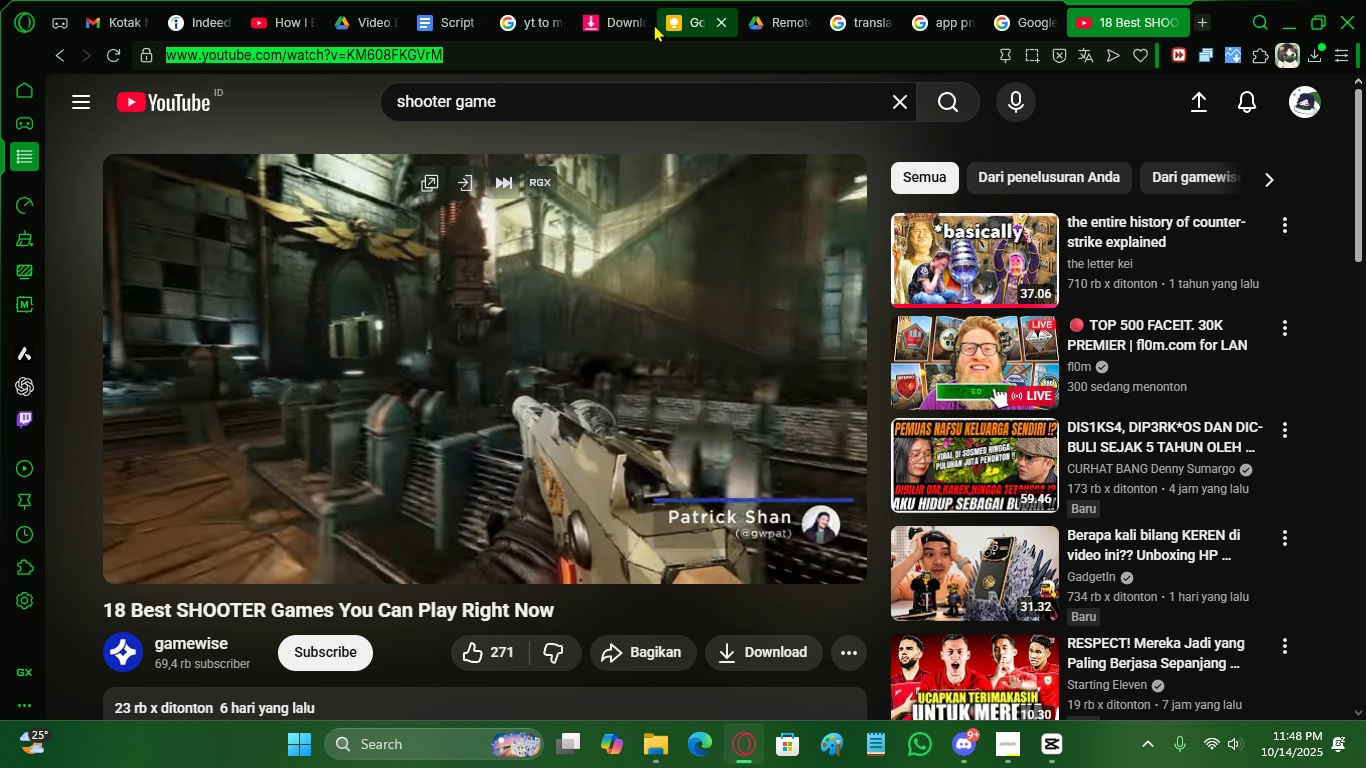 
left_click([618, 20])
 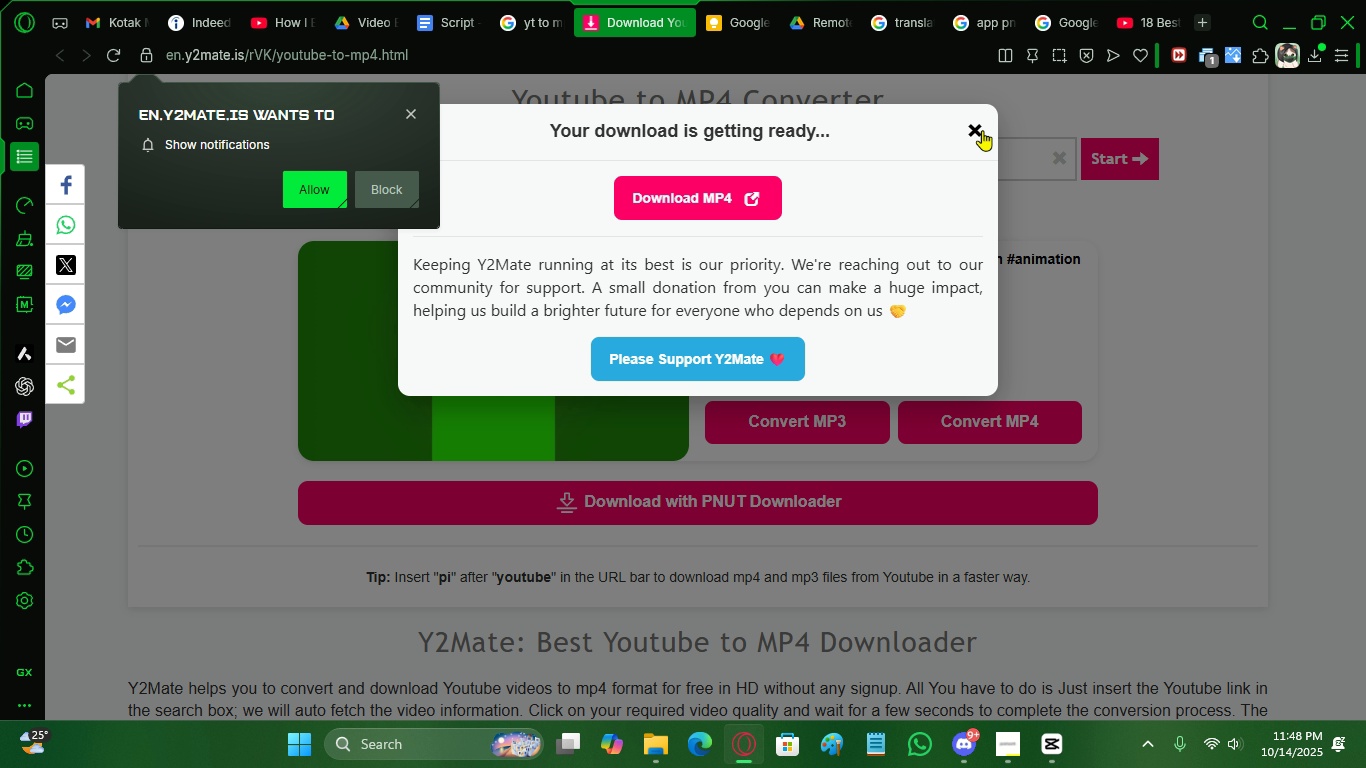 
double_click([979, 129])
 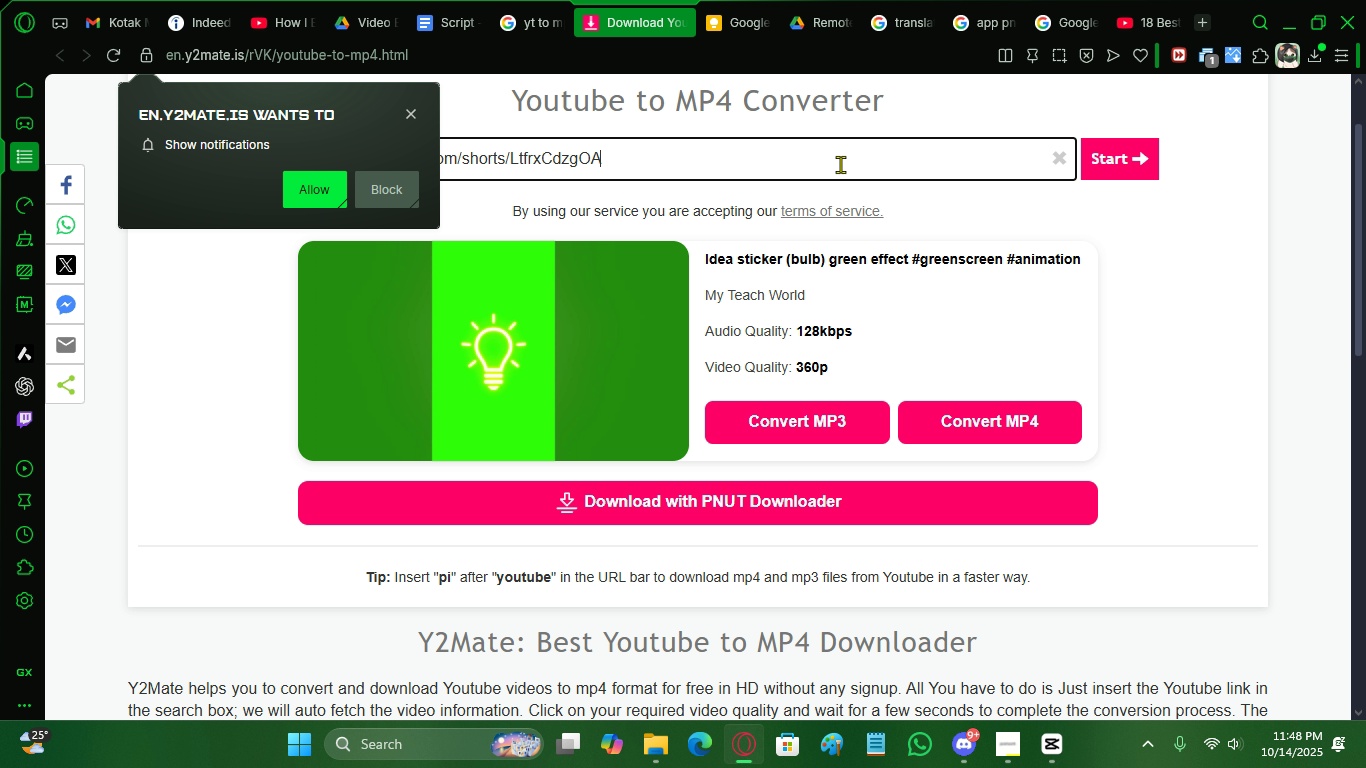 
left_click([840, 164])
 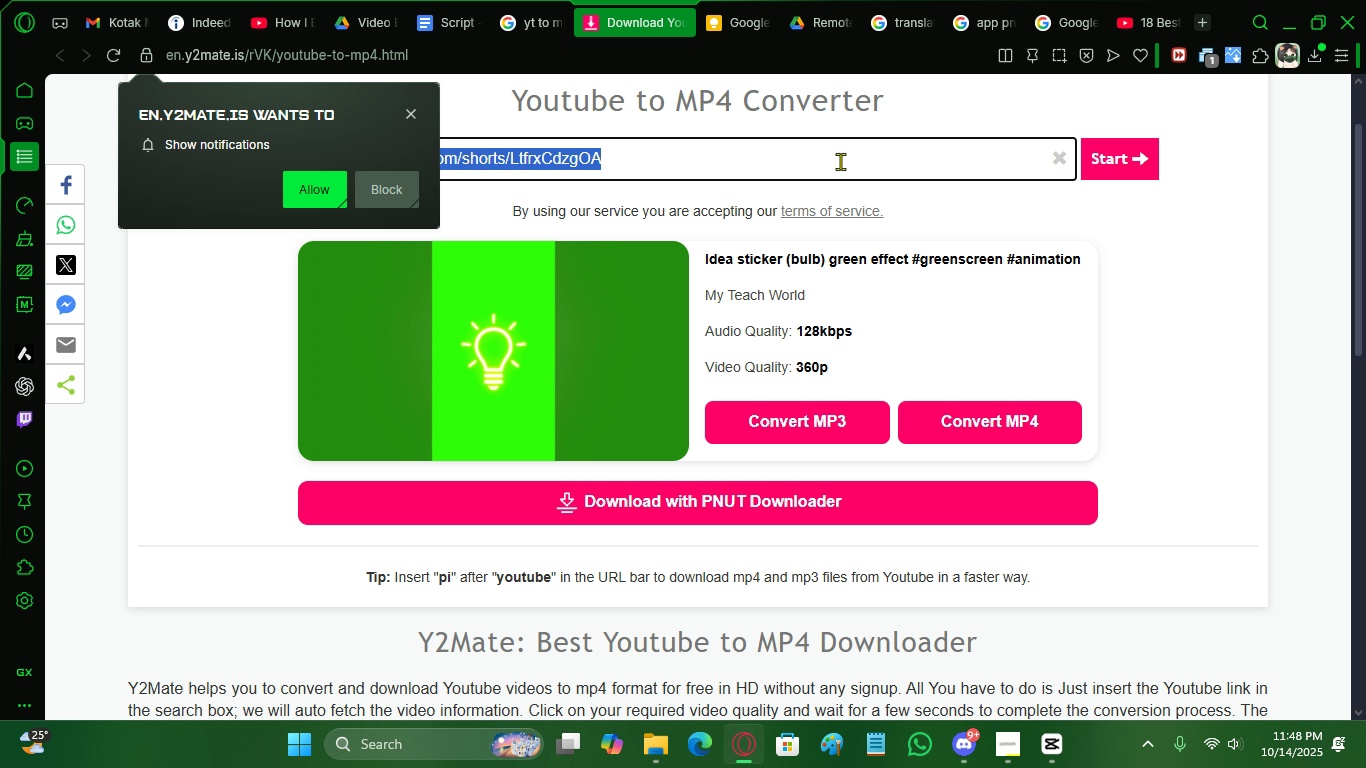 
key(Control+ControlLeft)
 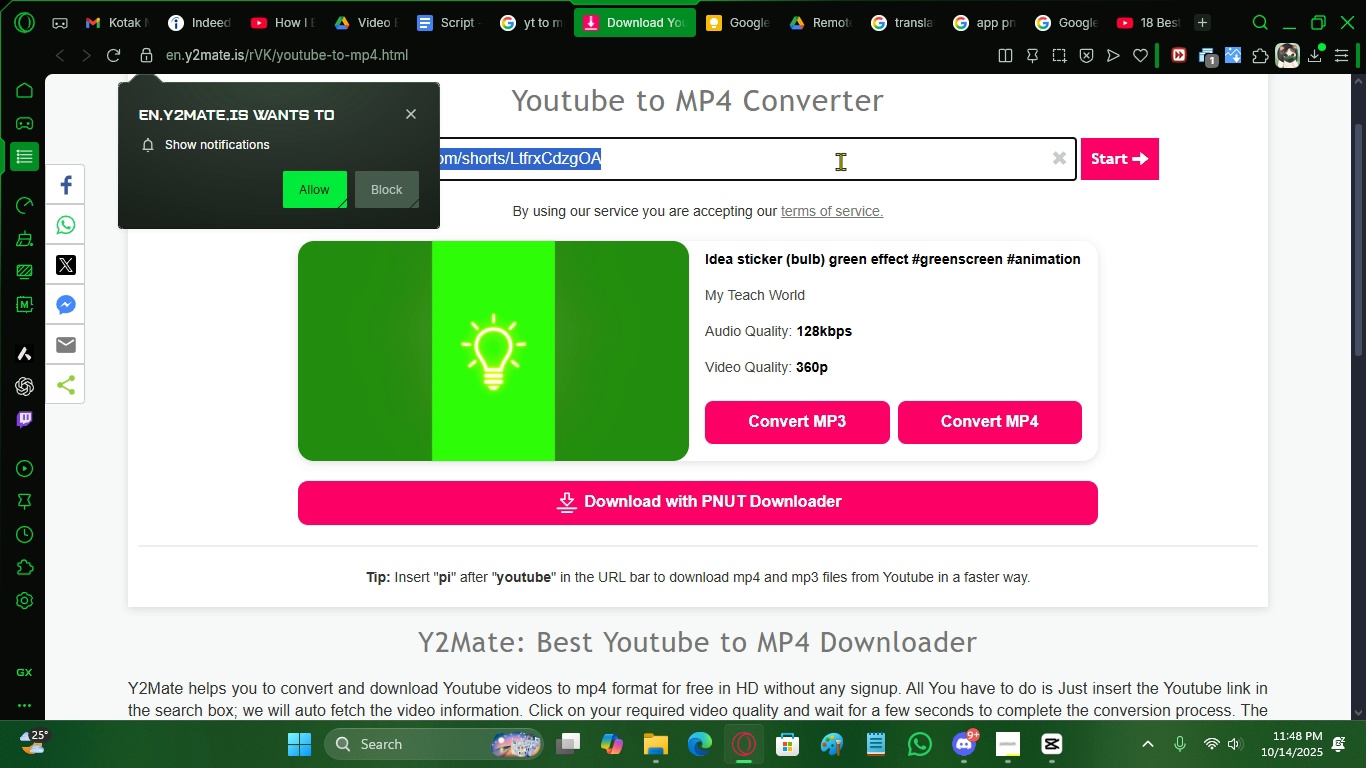 
key(Control+A)
 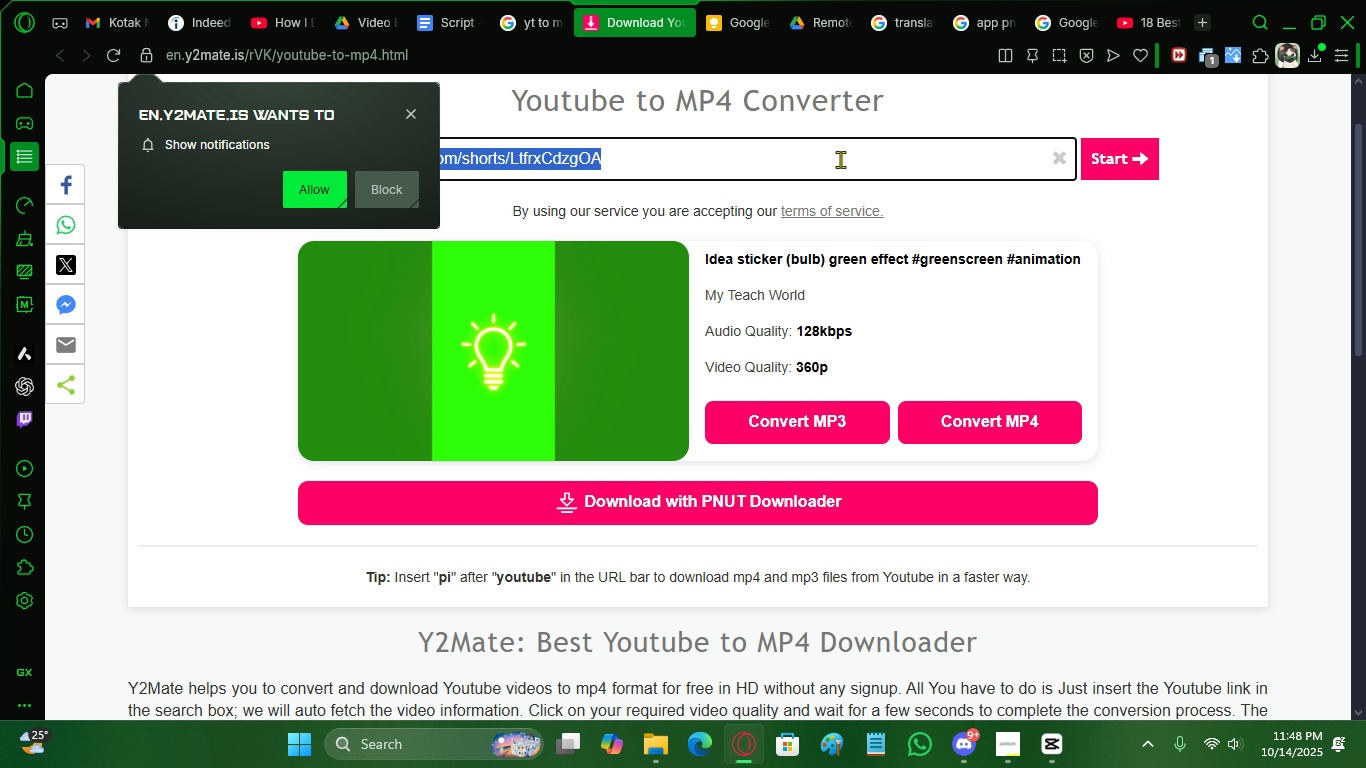 
key(Control+V)
 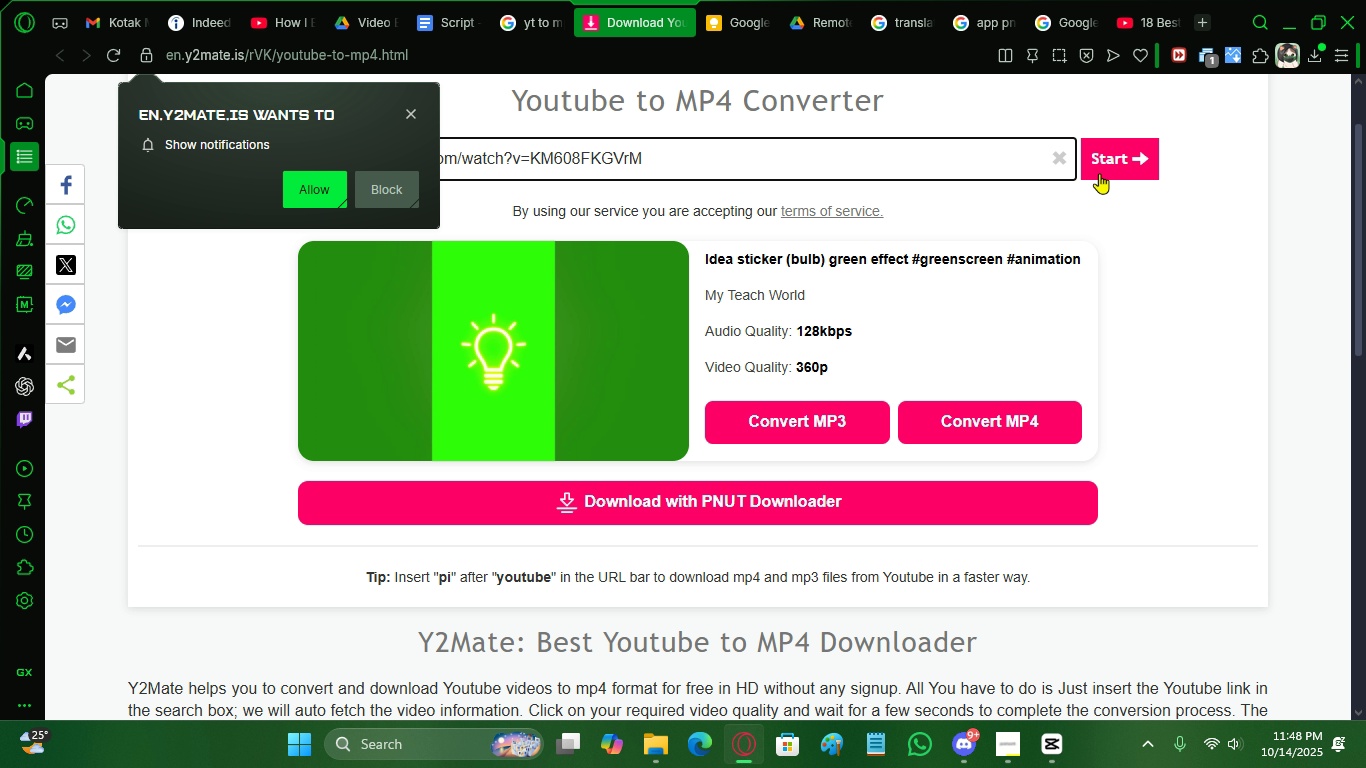 
left_click([1099, 173])
 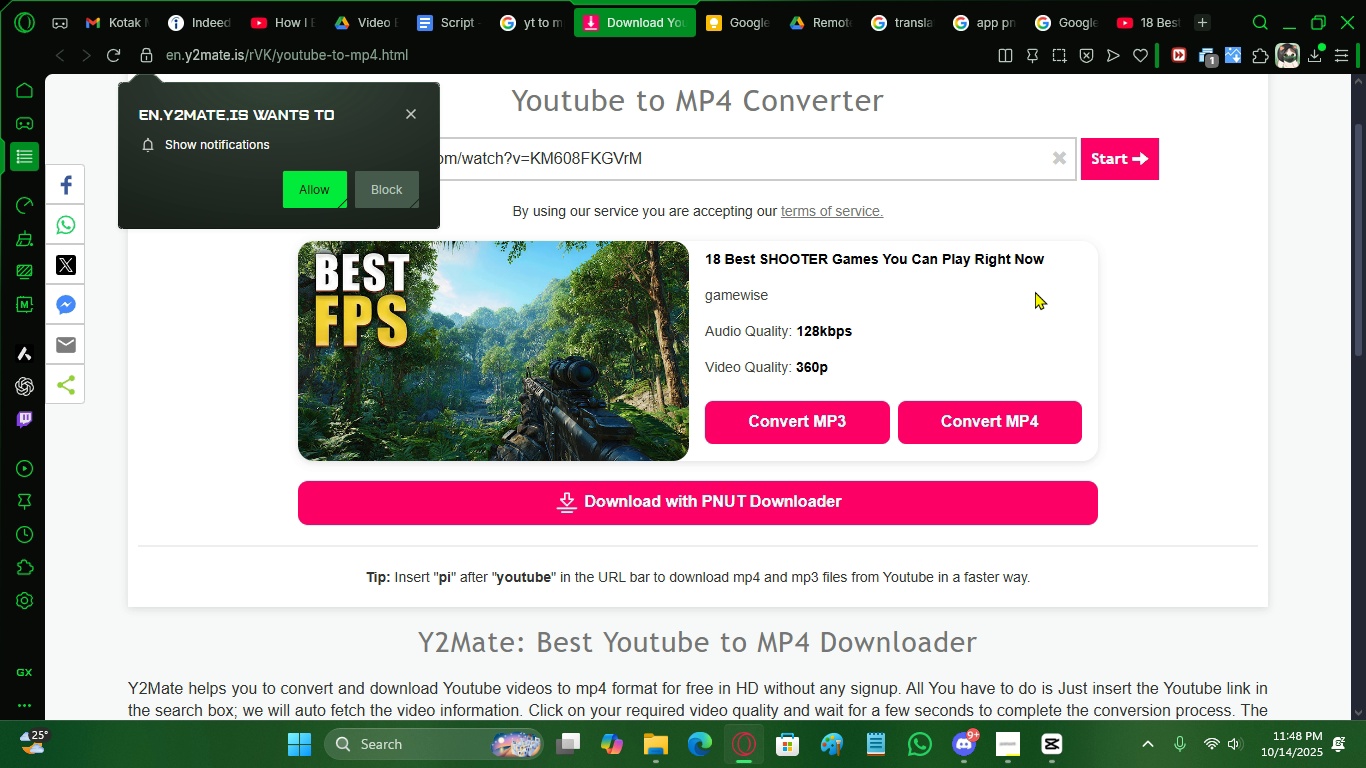 
wait(17.07)
 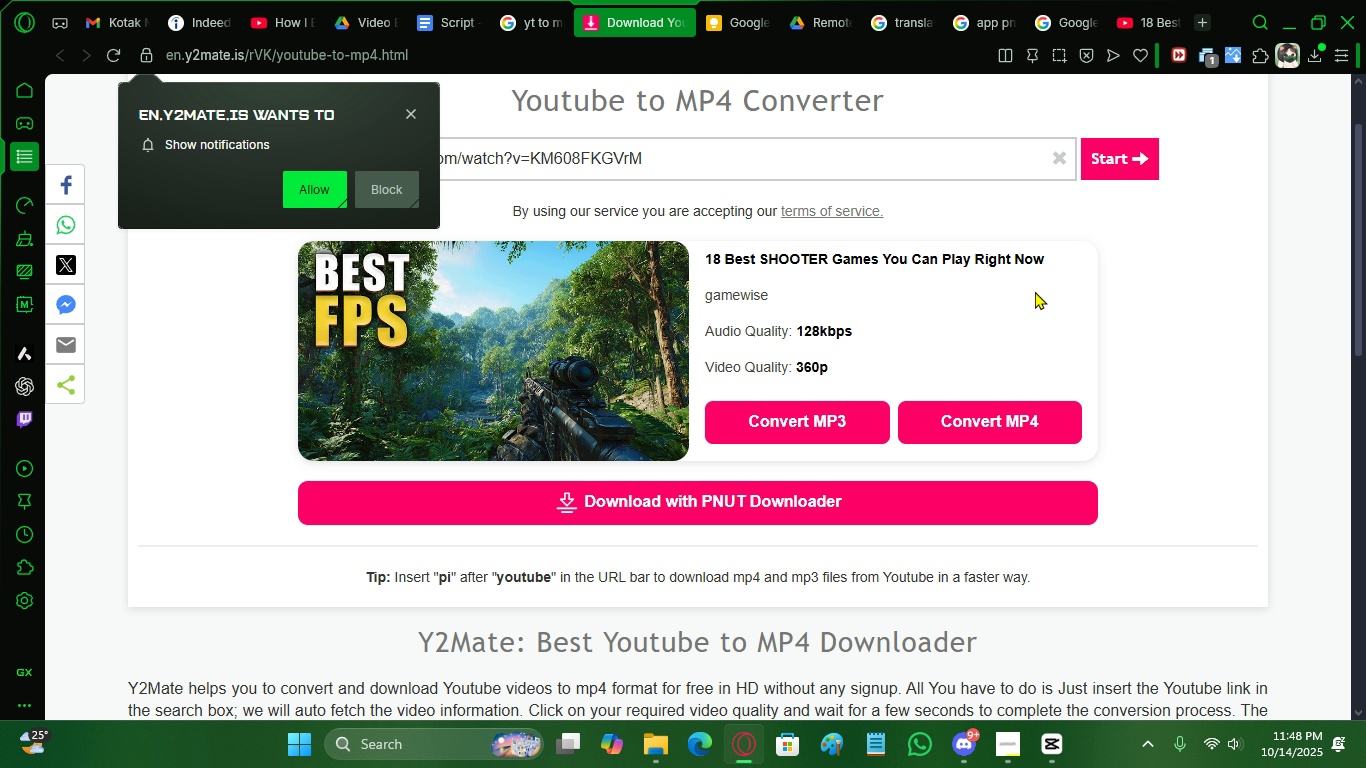 
left_click([547, 57])
 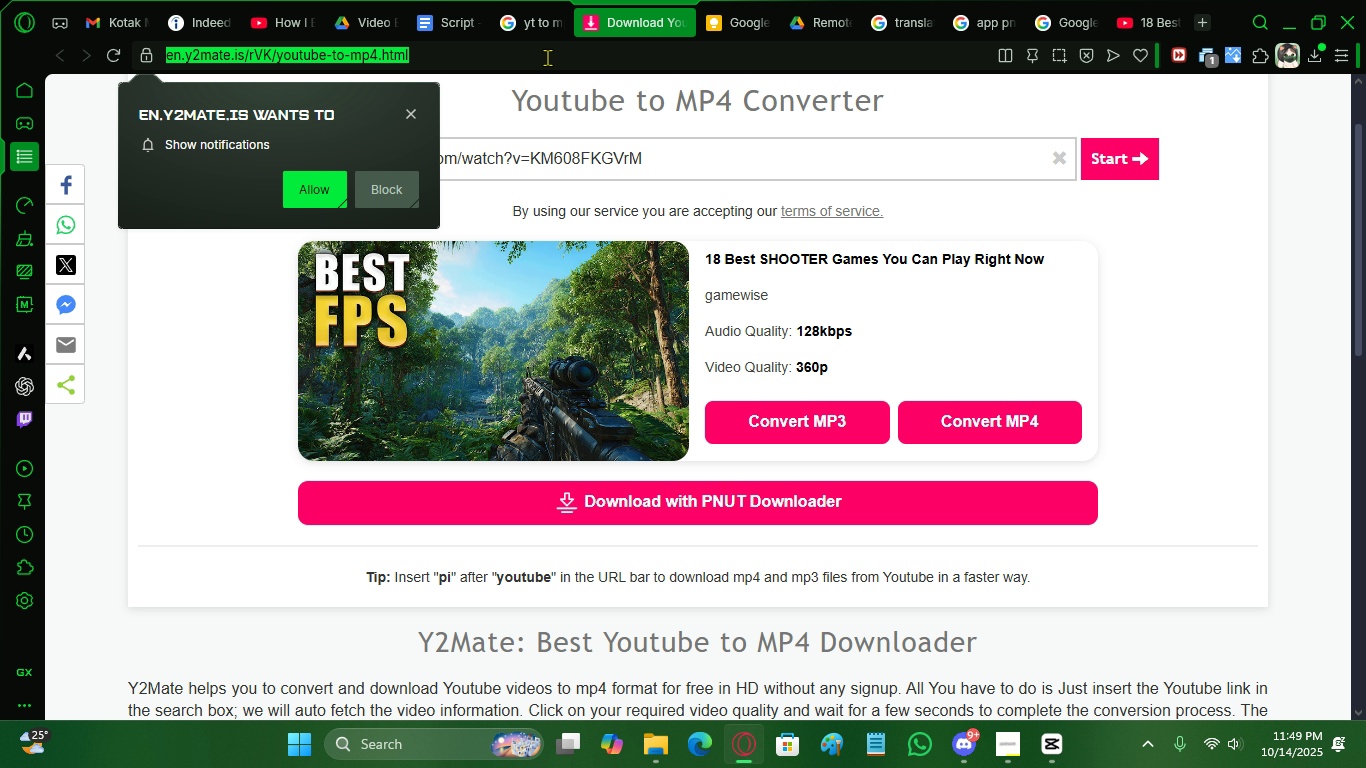 
type(yt to m[p)
key(Backspace)
key(Backspace)
type(p4)
 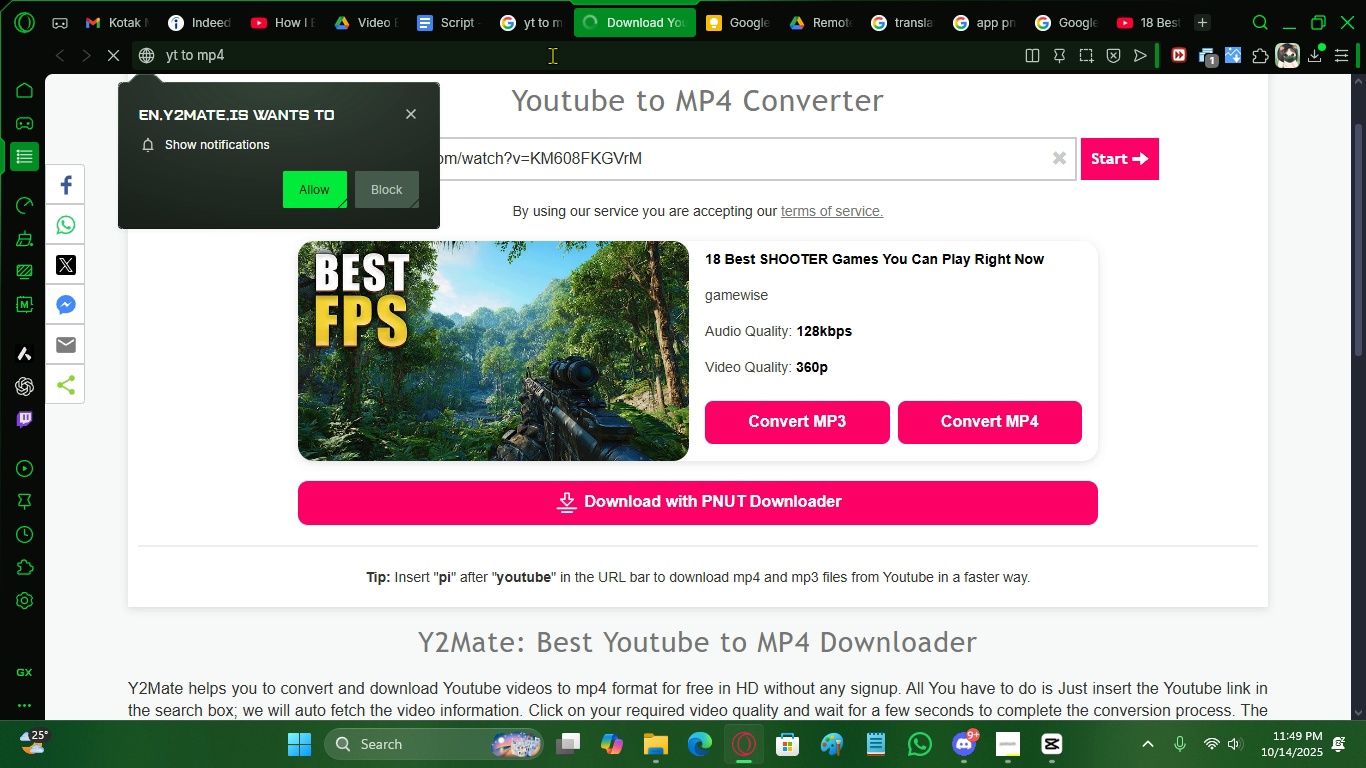 
key(Enter)
 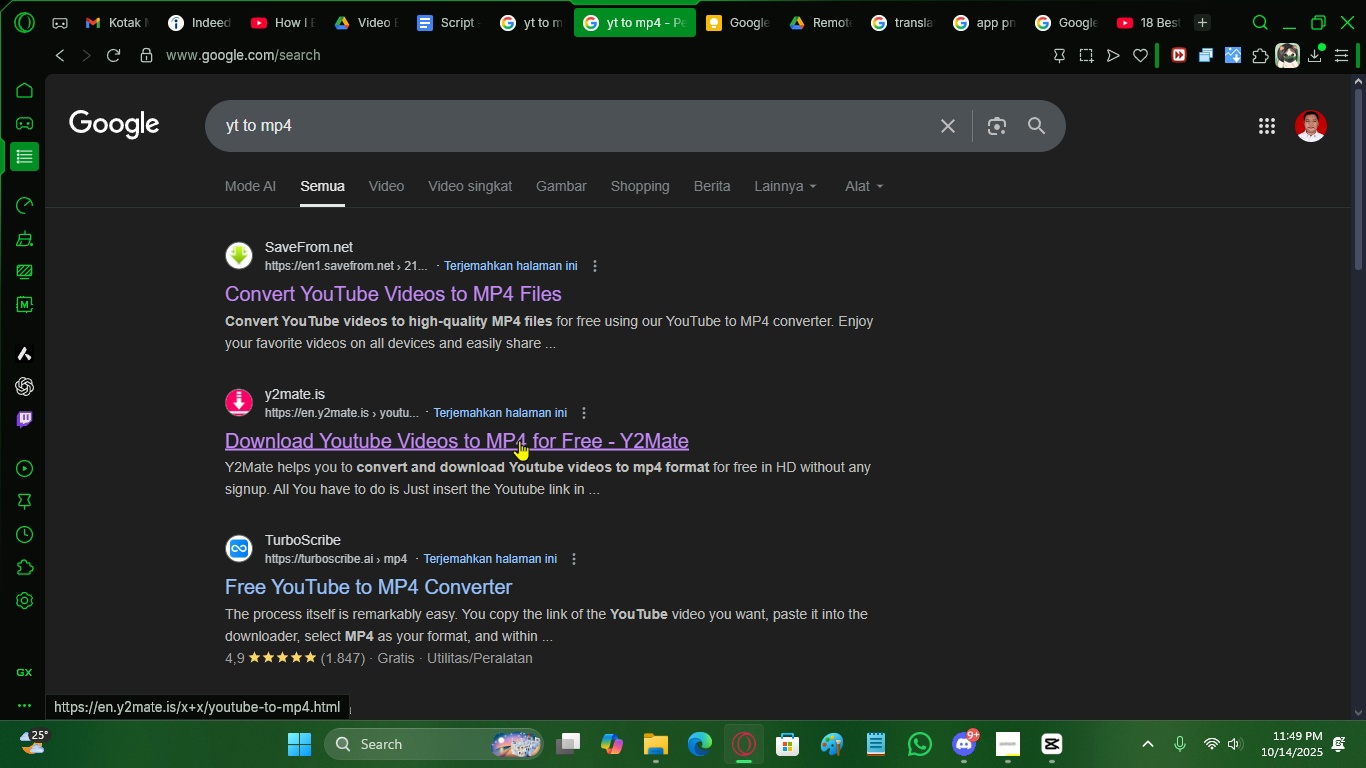 
left_click([398, 303])
 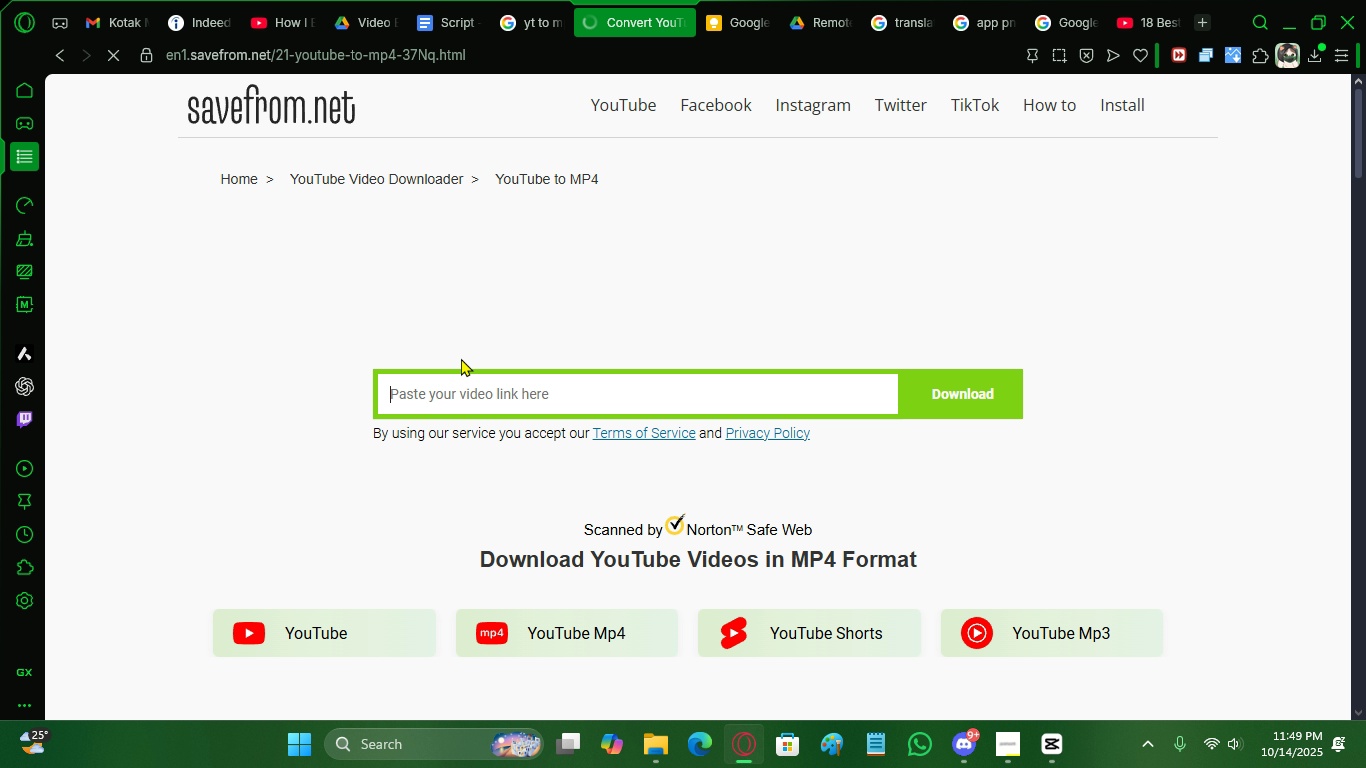 
left_click([498, 381])
 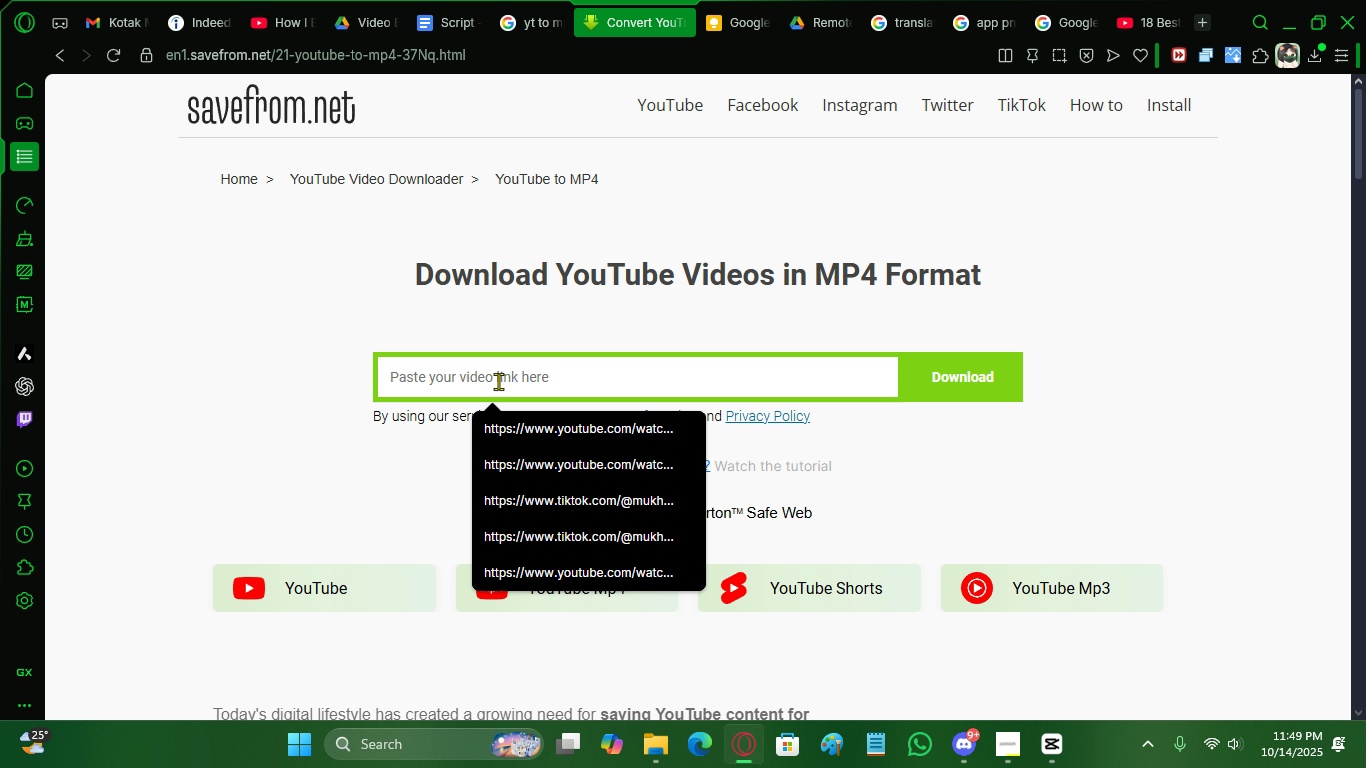 
key(Control+V)
 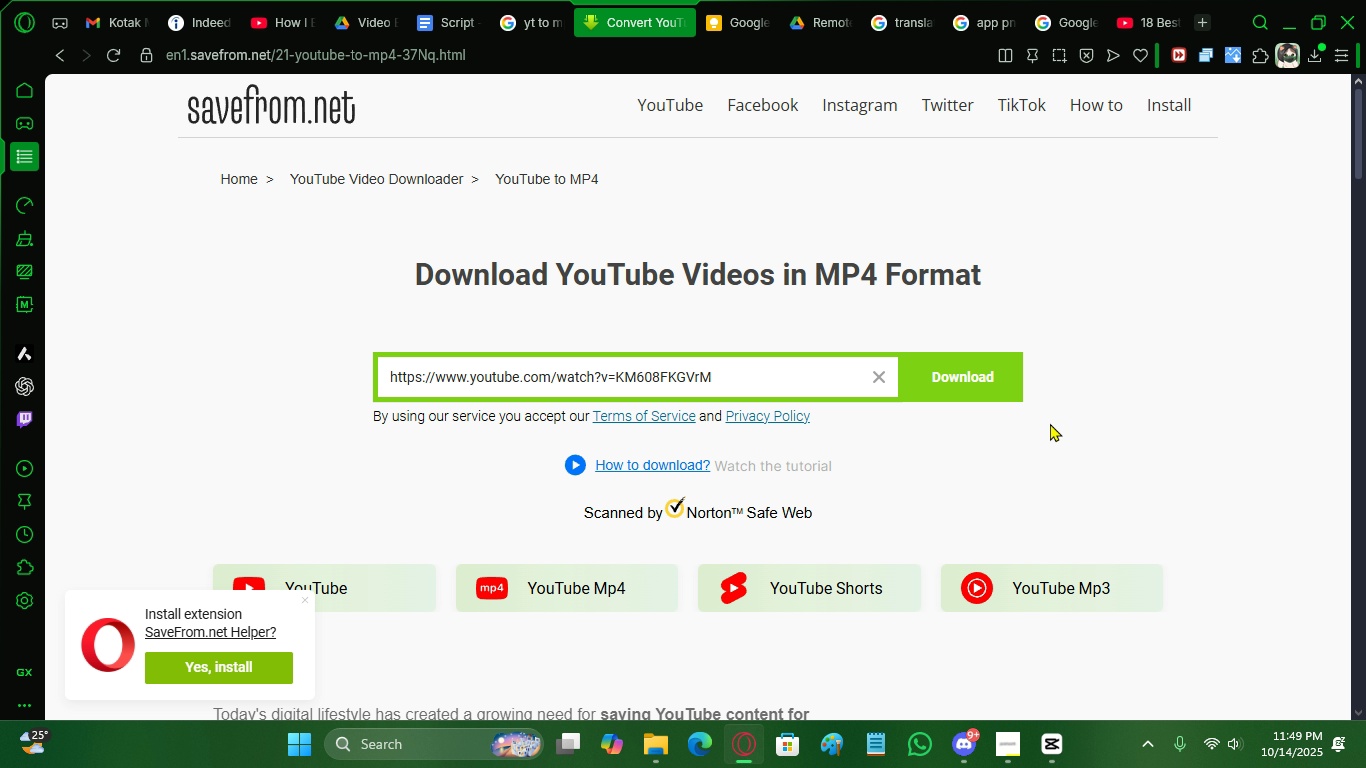 
left_click([994, 376])
 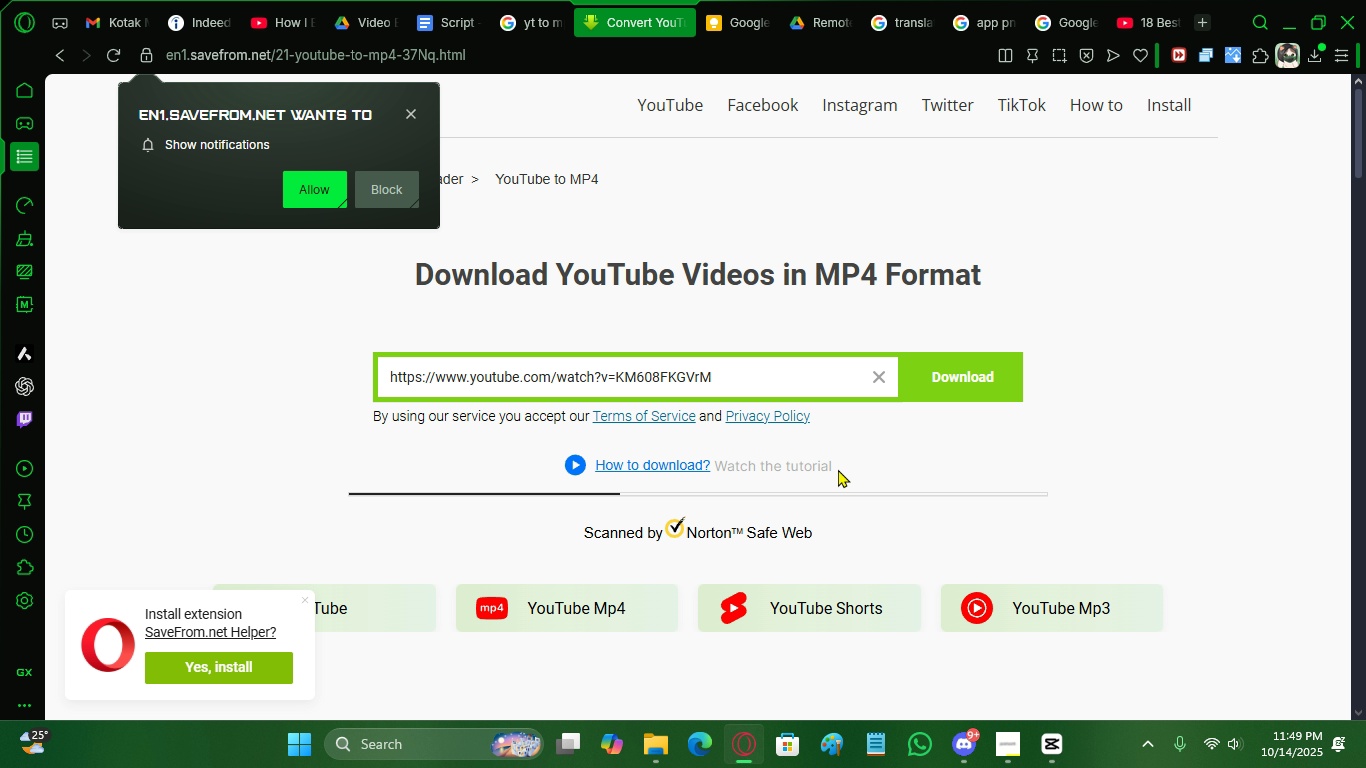 
wait(6.63)
 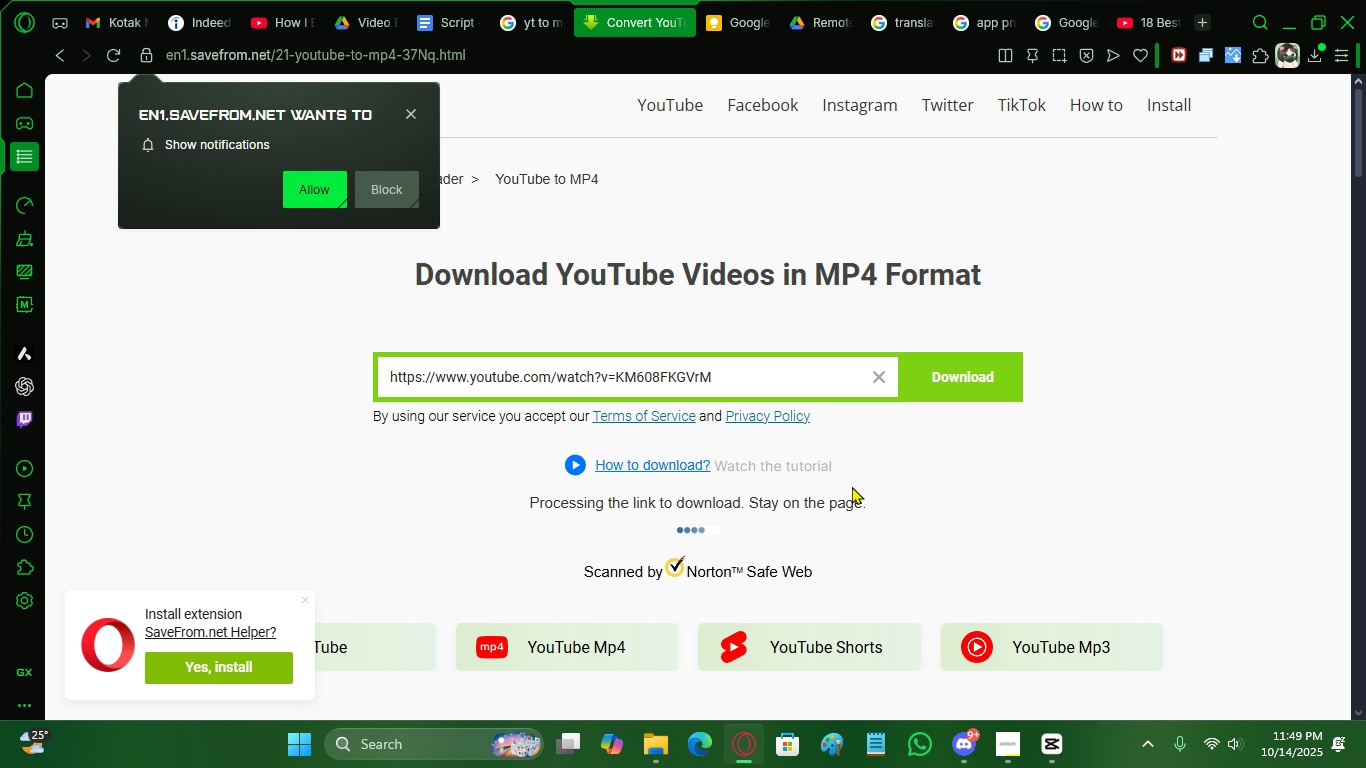 
left_click([825, 608])
 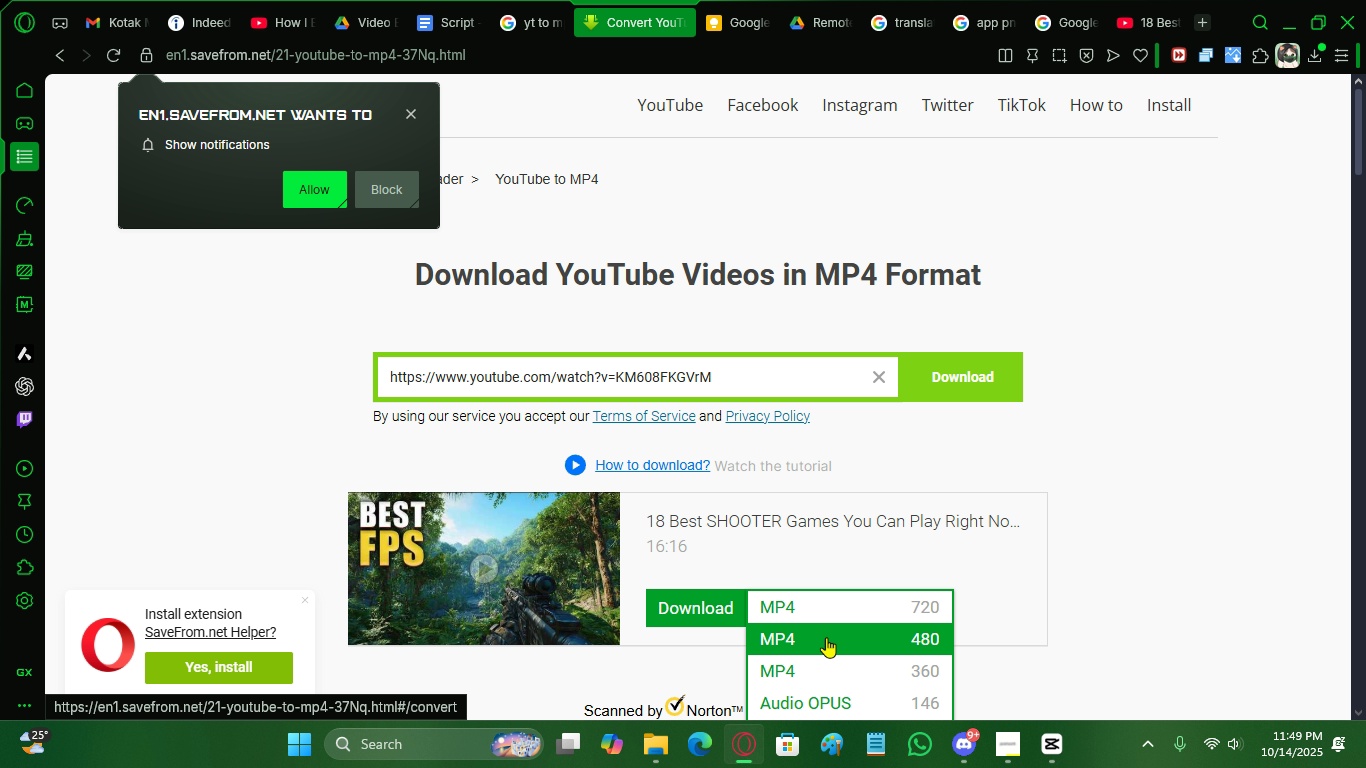 
scroll: coordinate [826, 637], scroll_direction: down, amount: 3.0
 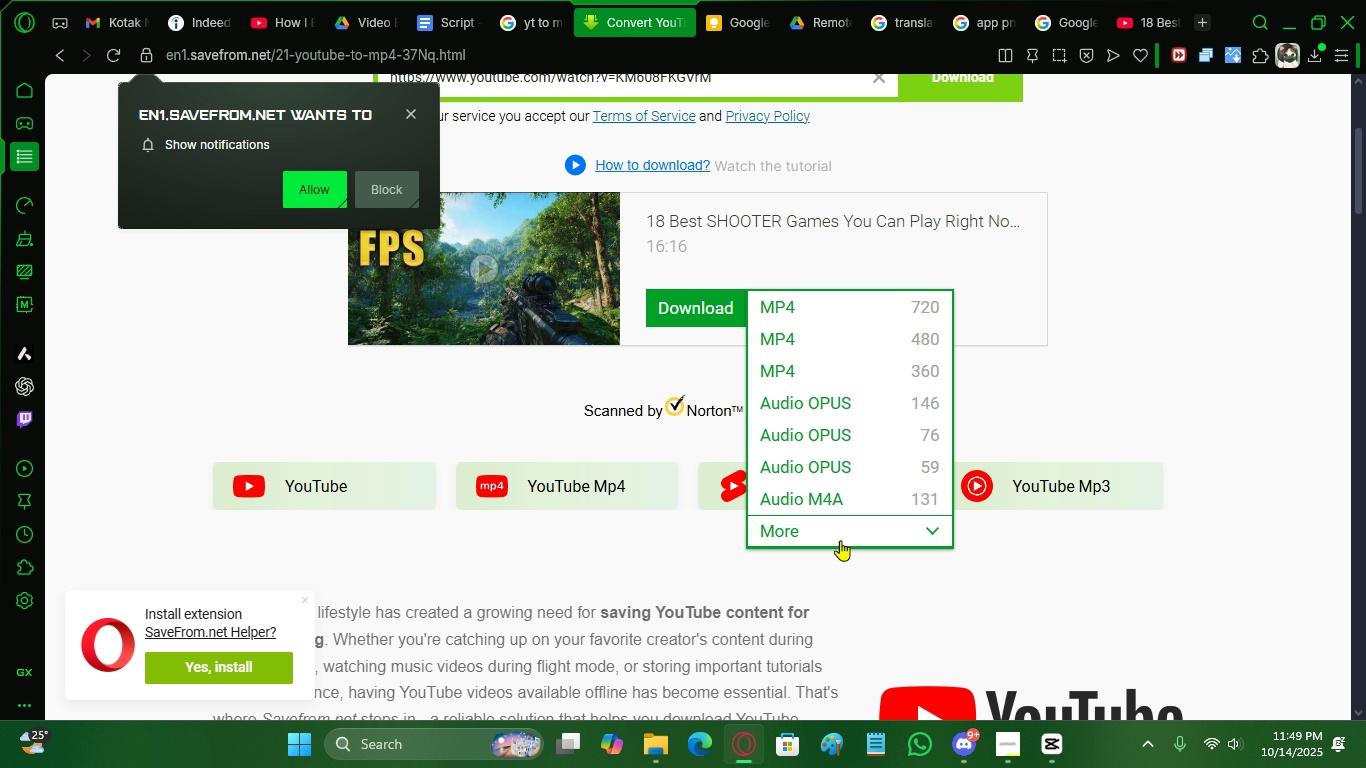 
left_click([840, 532])
 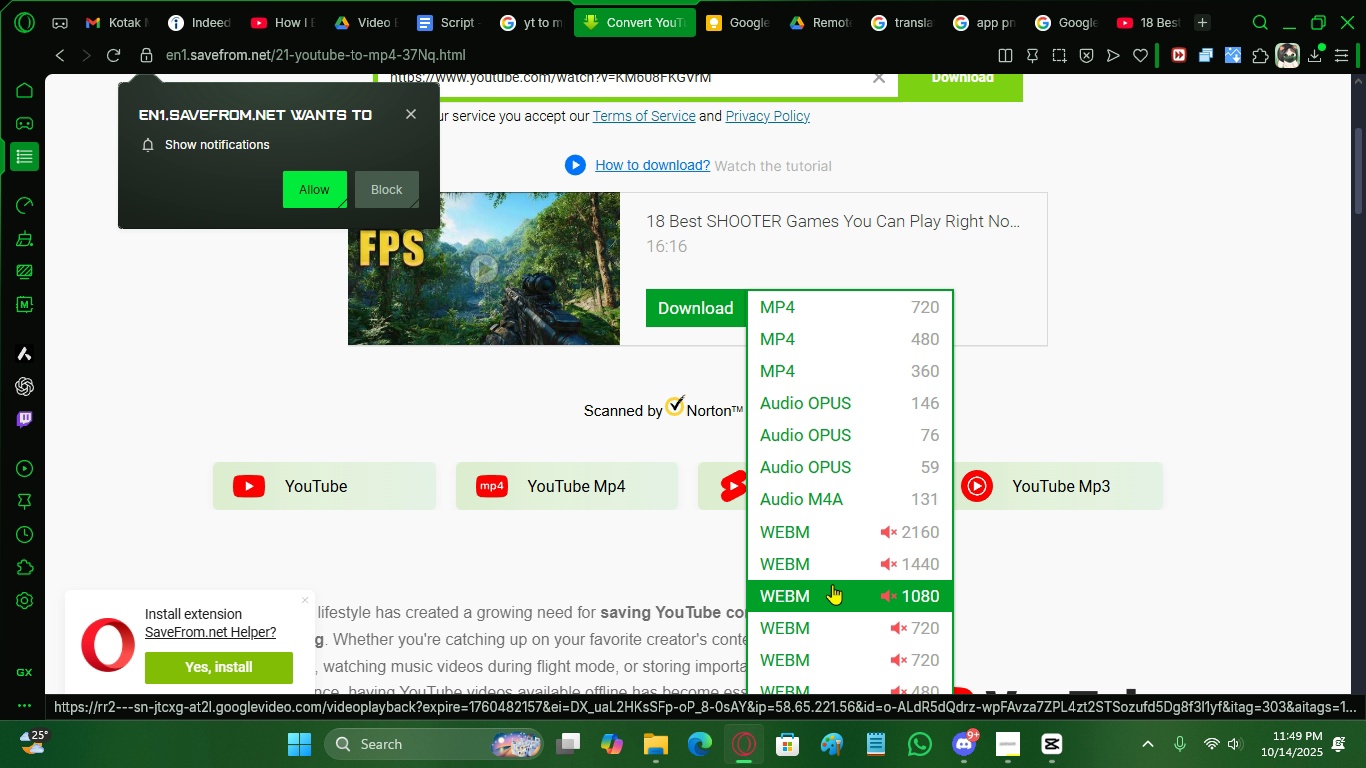 
scroll: coordinate [838, 544], scroll_direction: down, amount: 3.0
 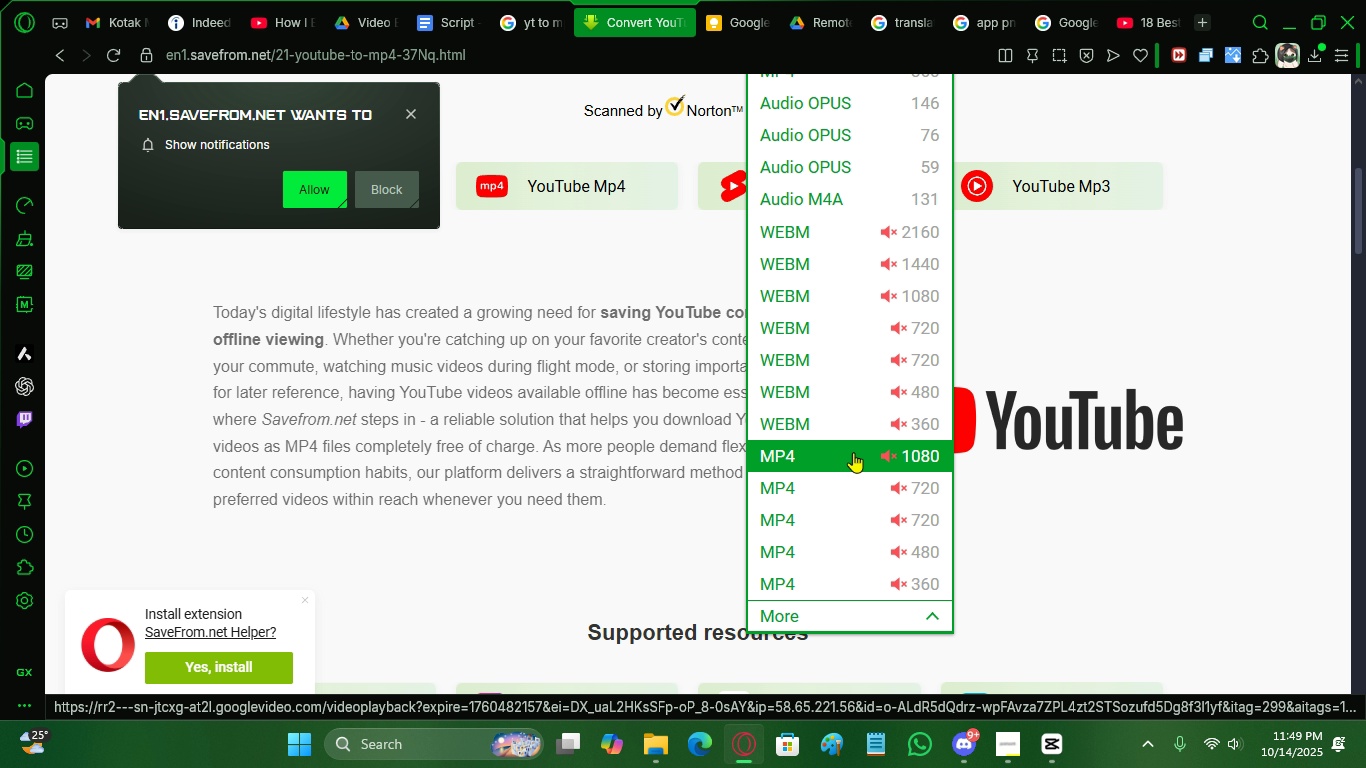 
left_click([853, 450])
 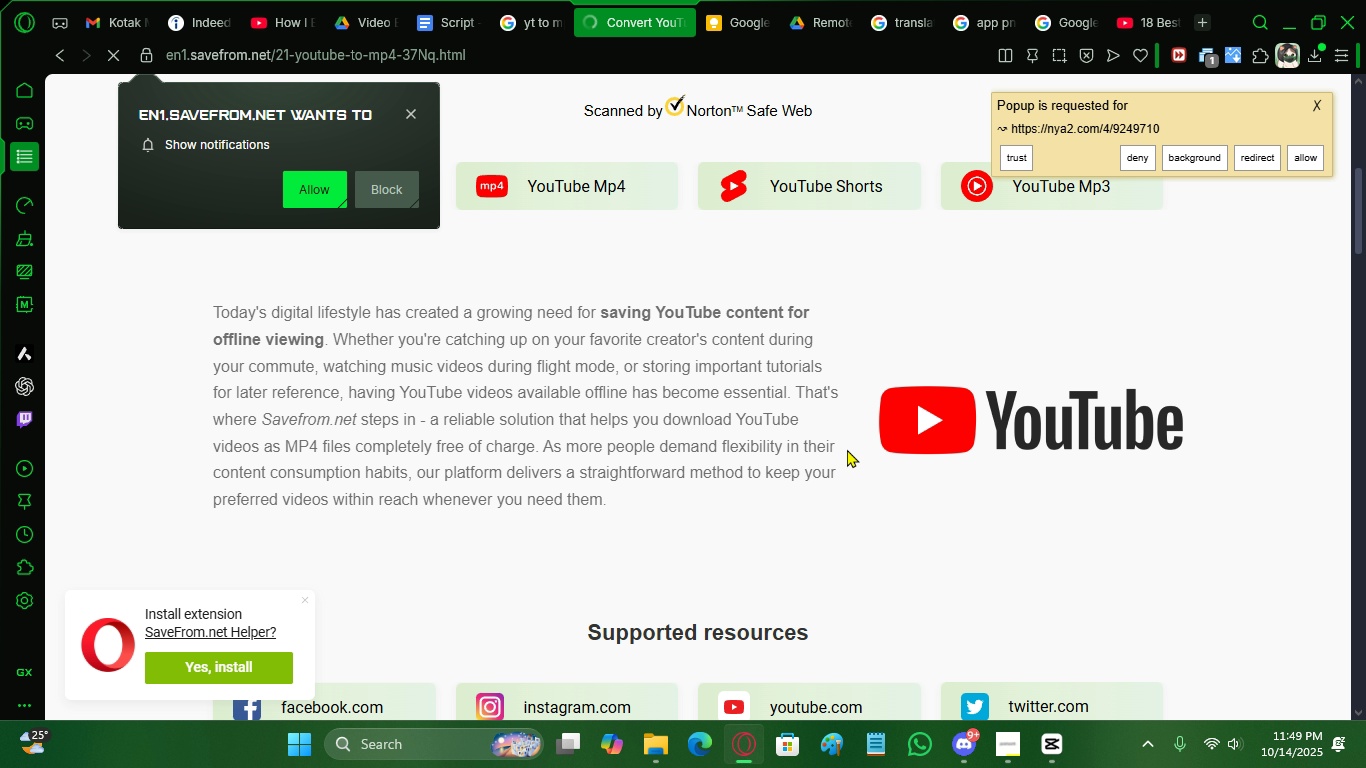 
scroll: coordinate [815, 493], scroll_direction: up, amount: 5.0
 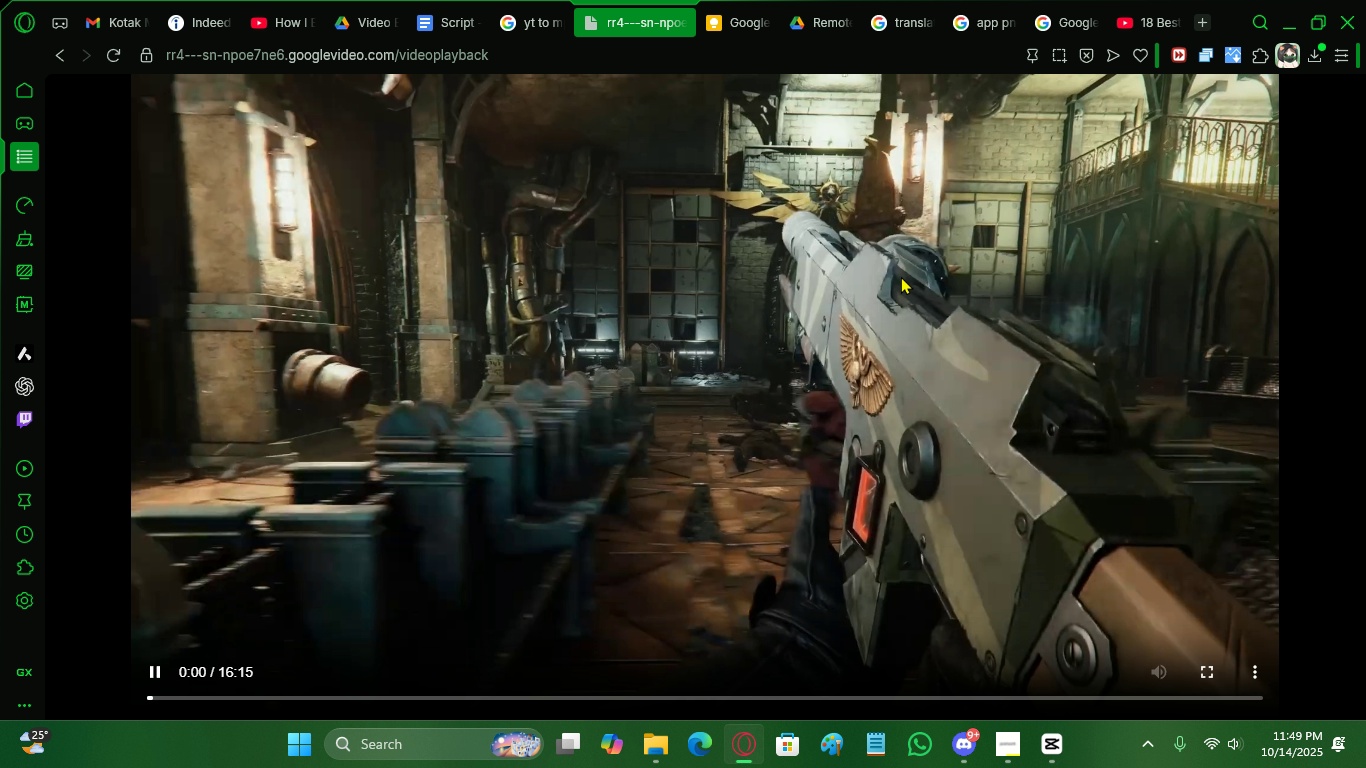 
left_click([759, 370])
 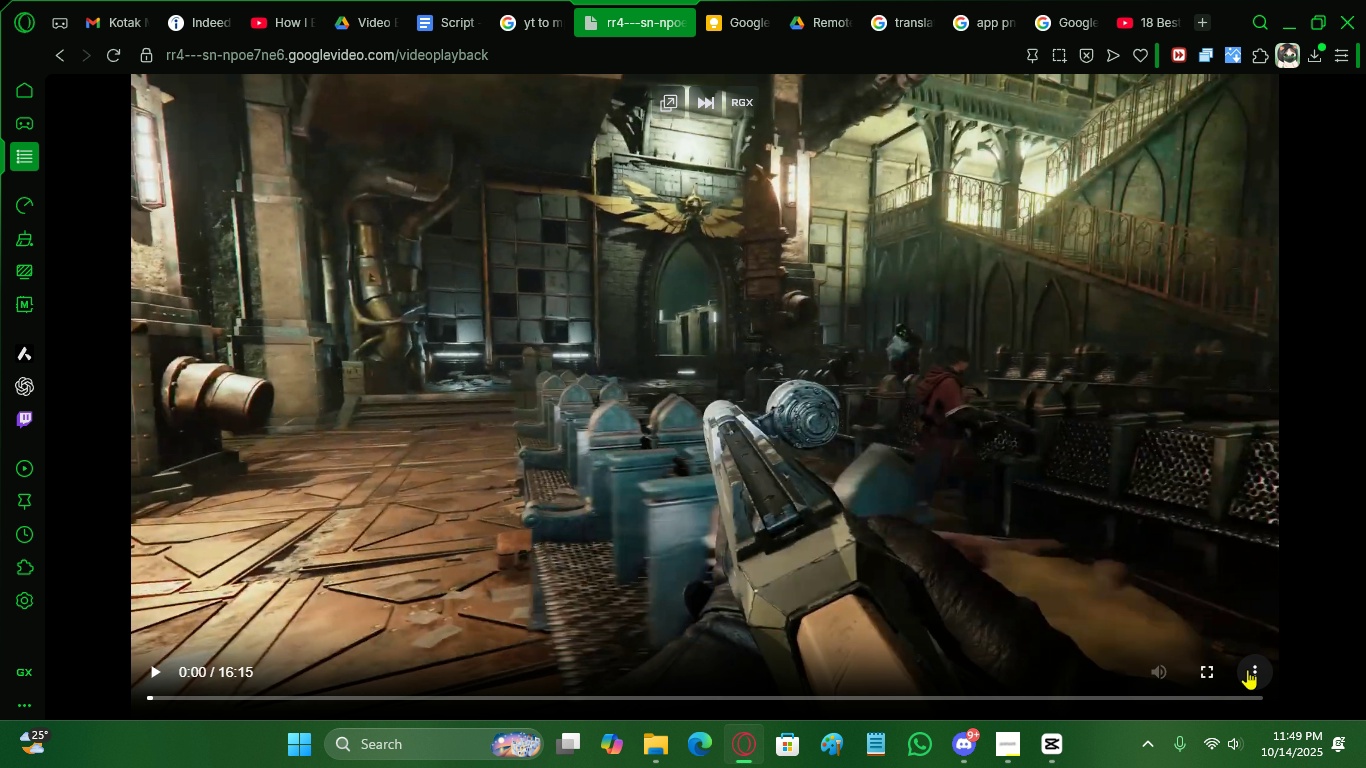 
double_click([1247, 669])
 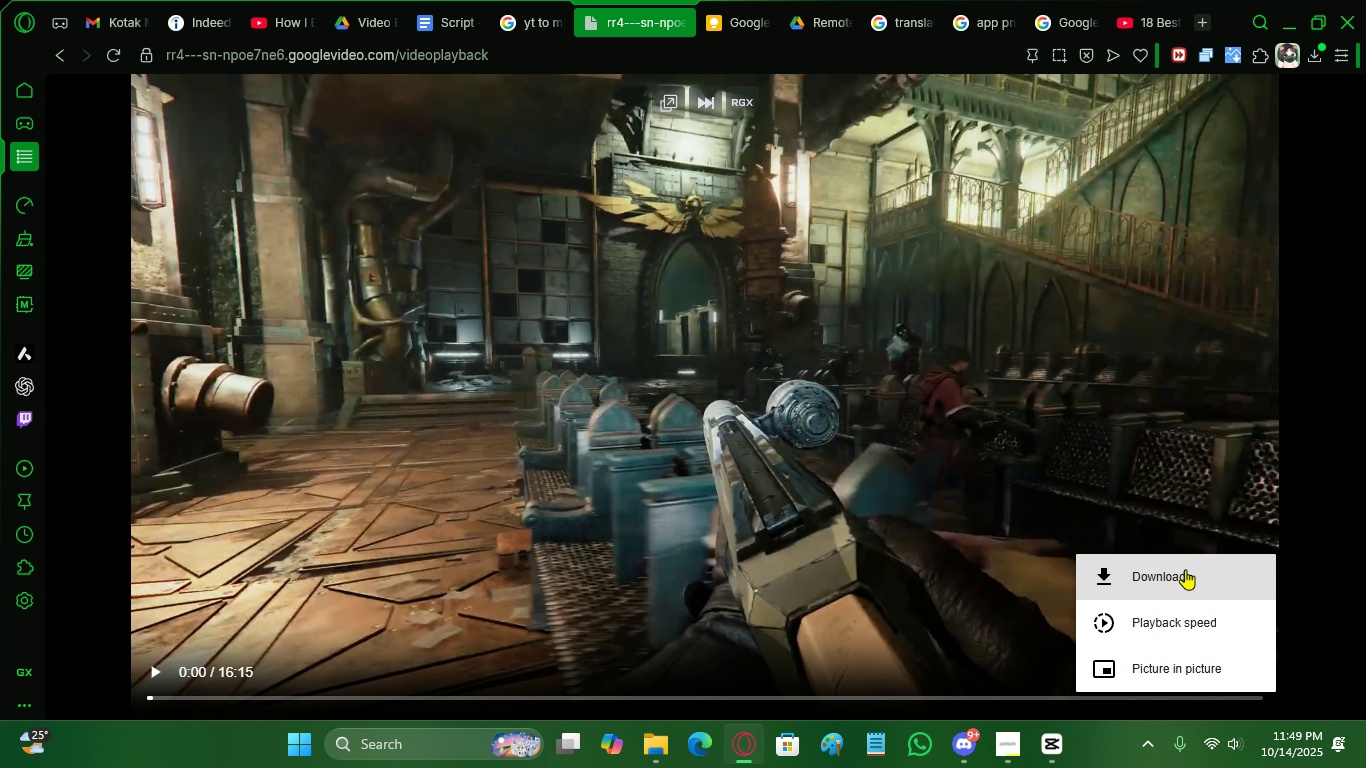 
left_click([1185, 569])
 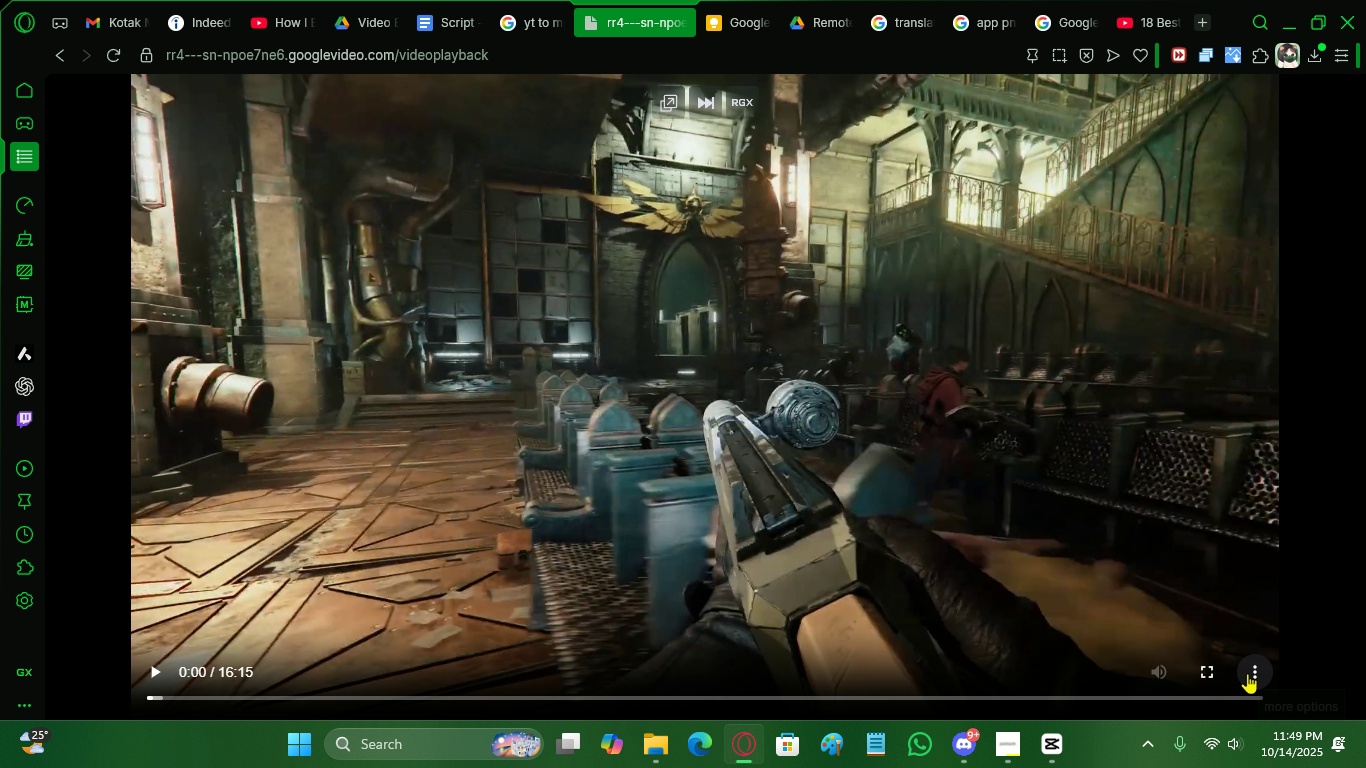 
wait(6.67)
 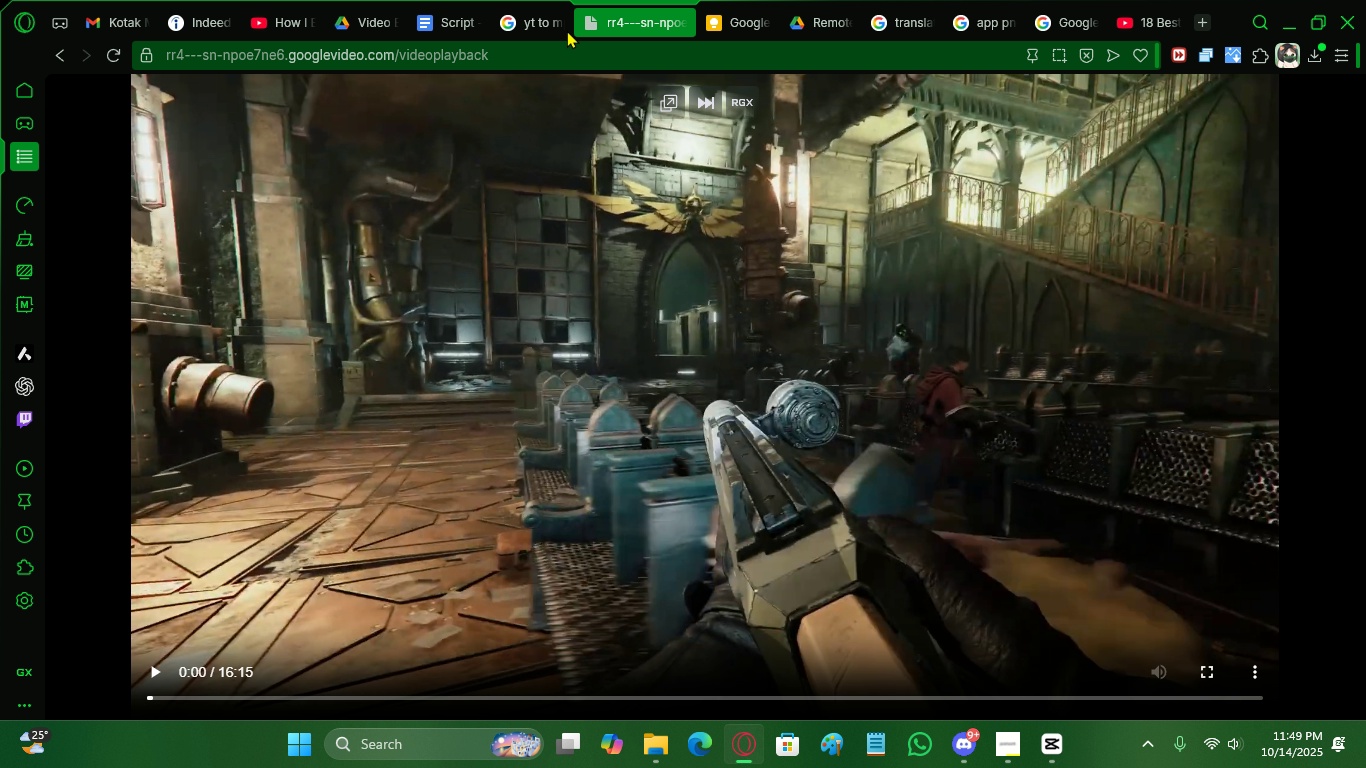 
left_click([66, 62])
 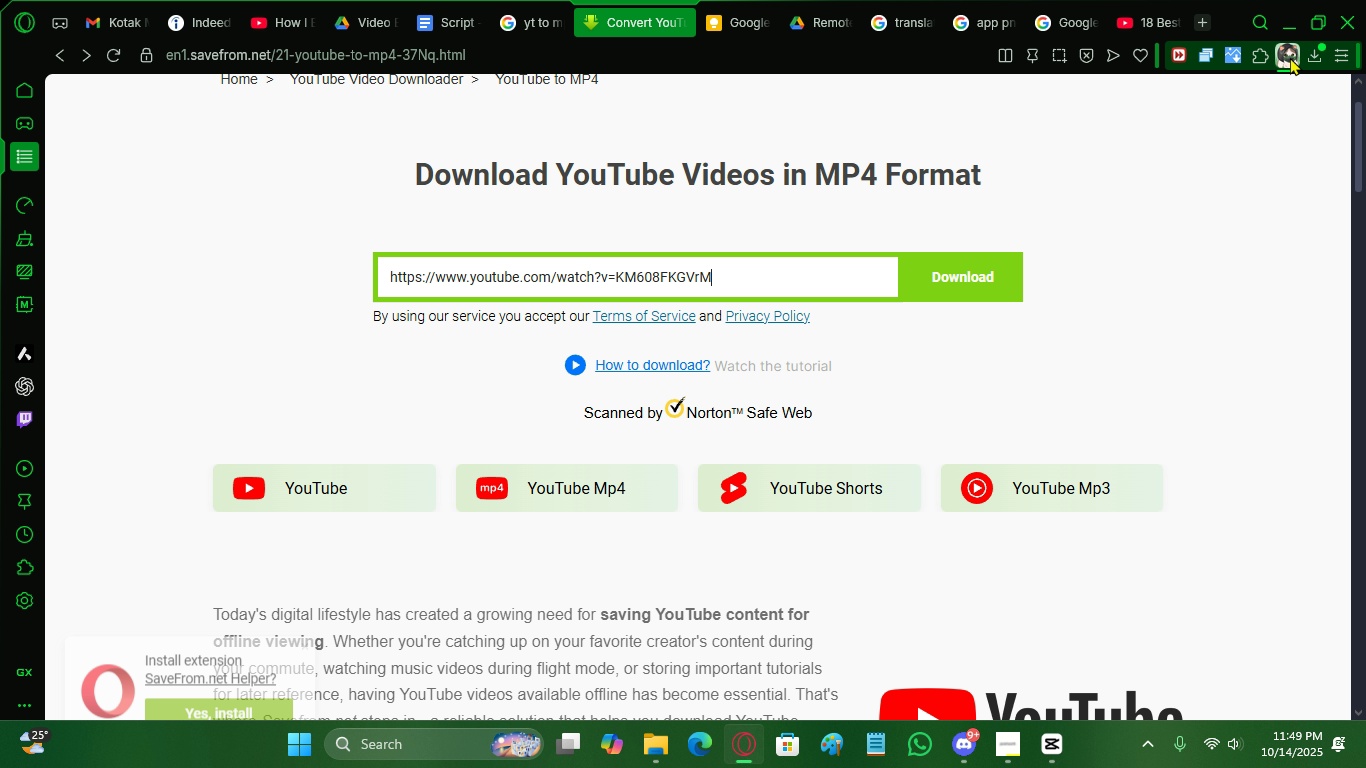 
left_click([1310, 49])
 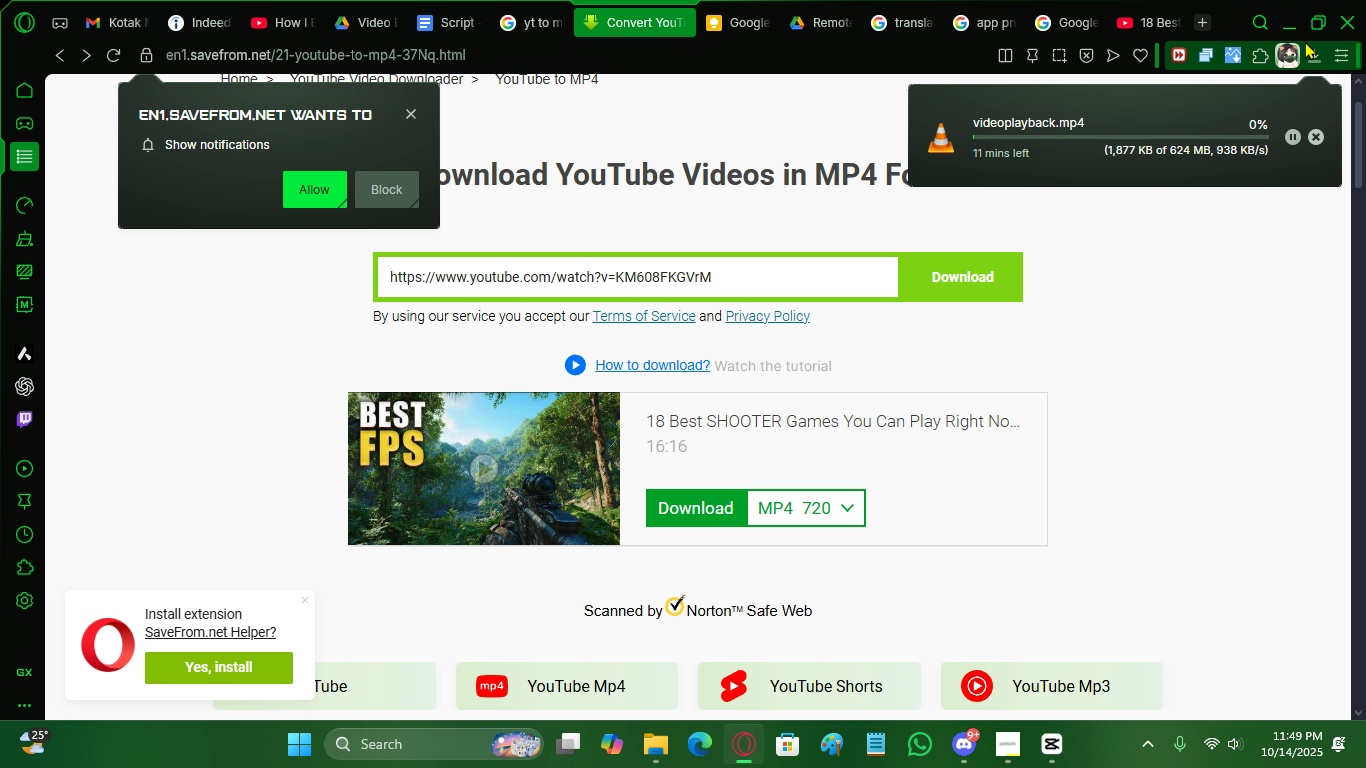 
left_click([1291, 29])
 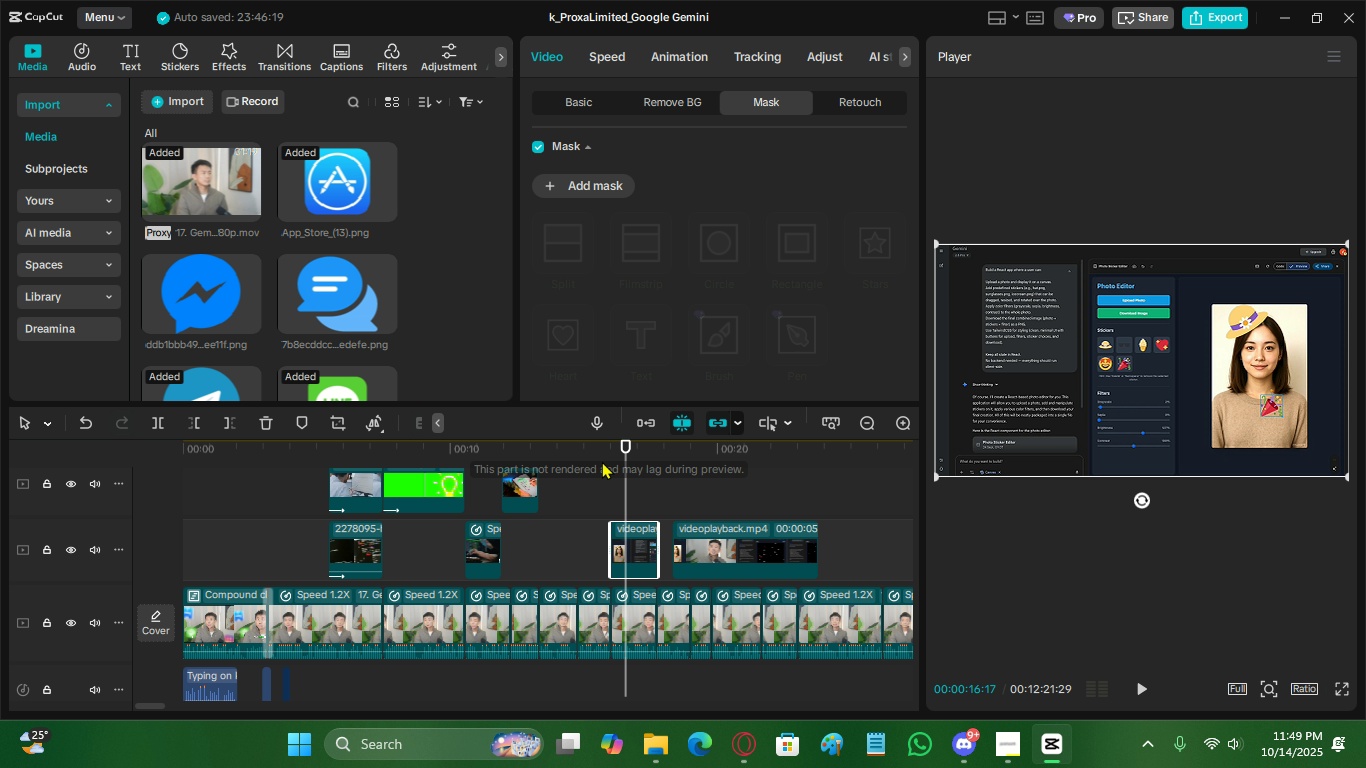 
left_click([602, 461])
 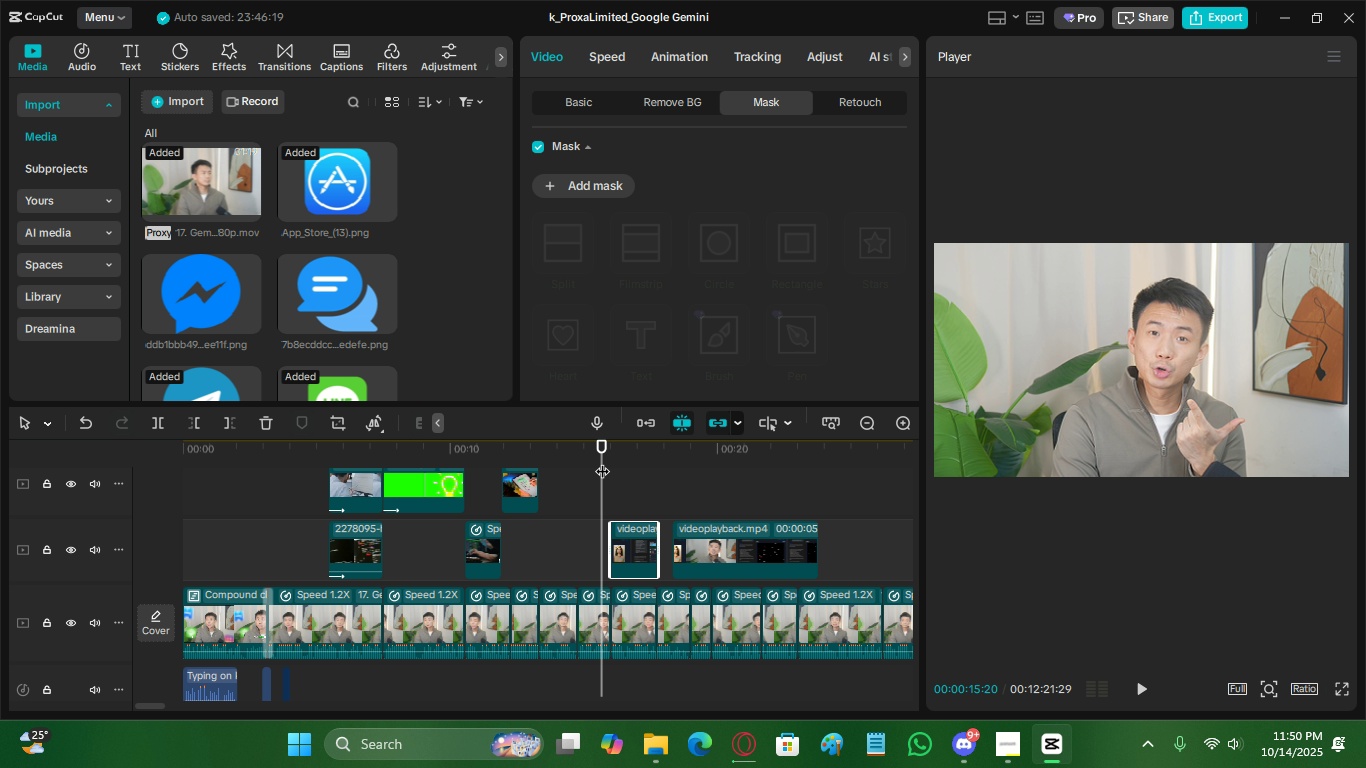 
wait(43.89)
 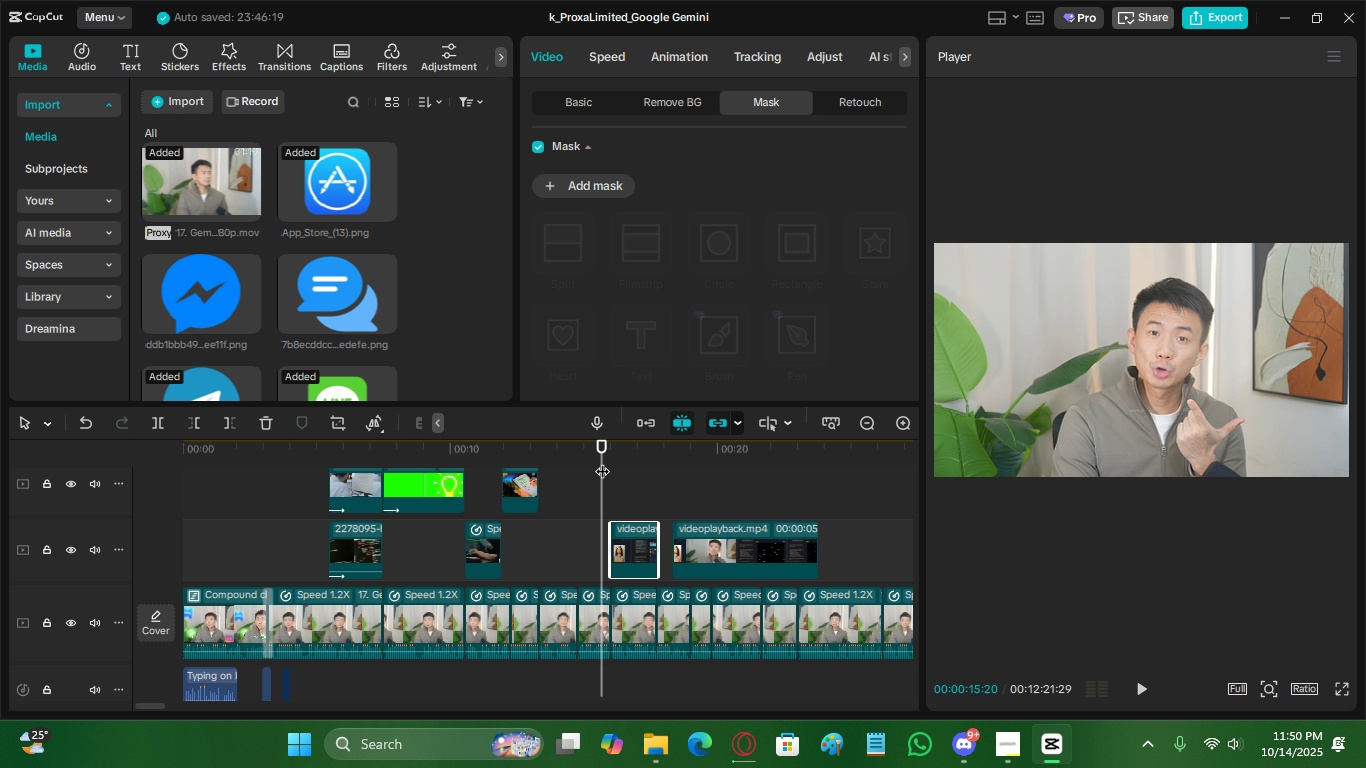 
left_click([758, 749])
 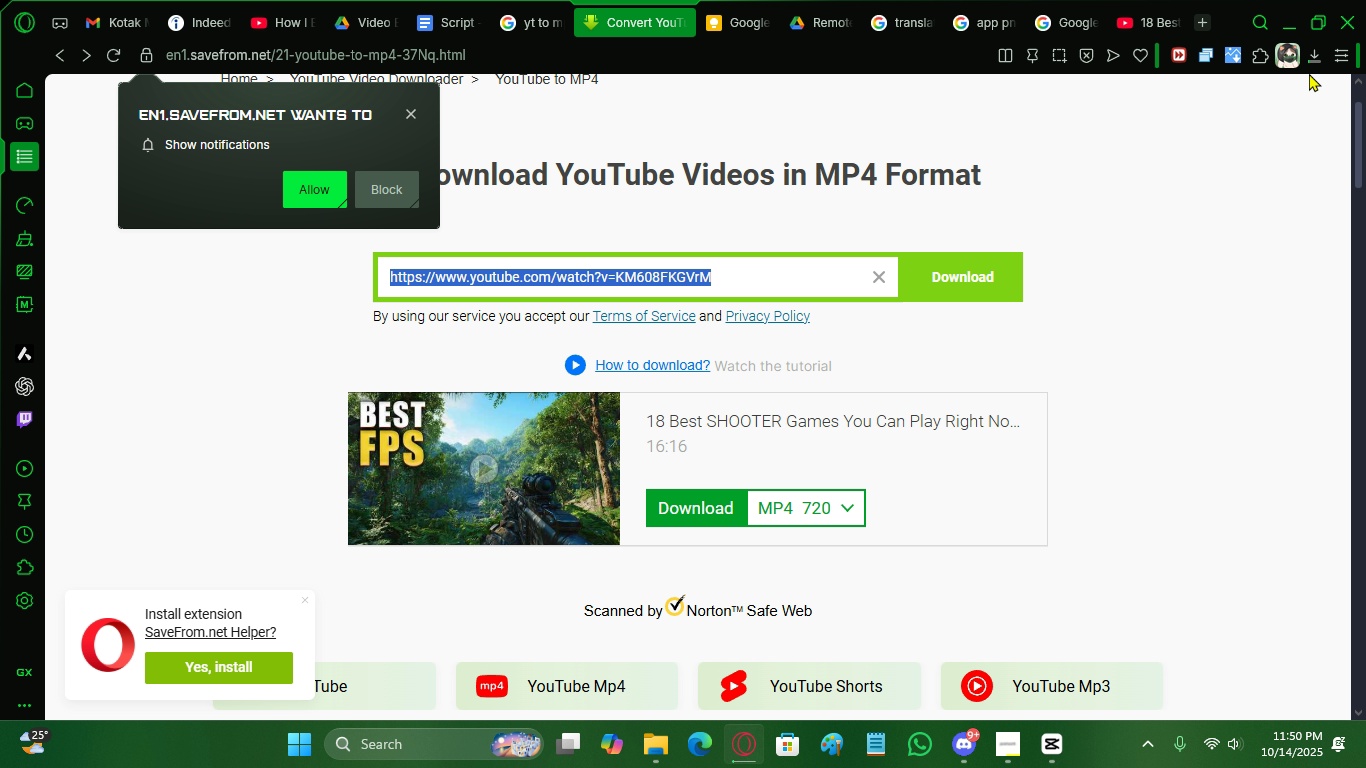 
left_click([1316, 63])
 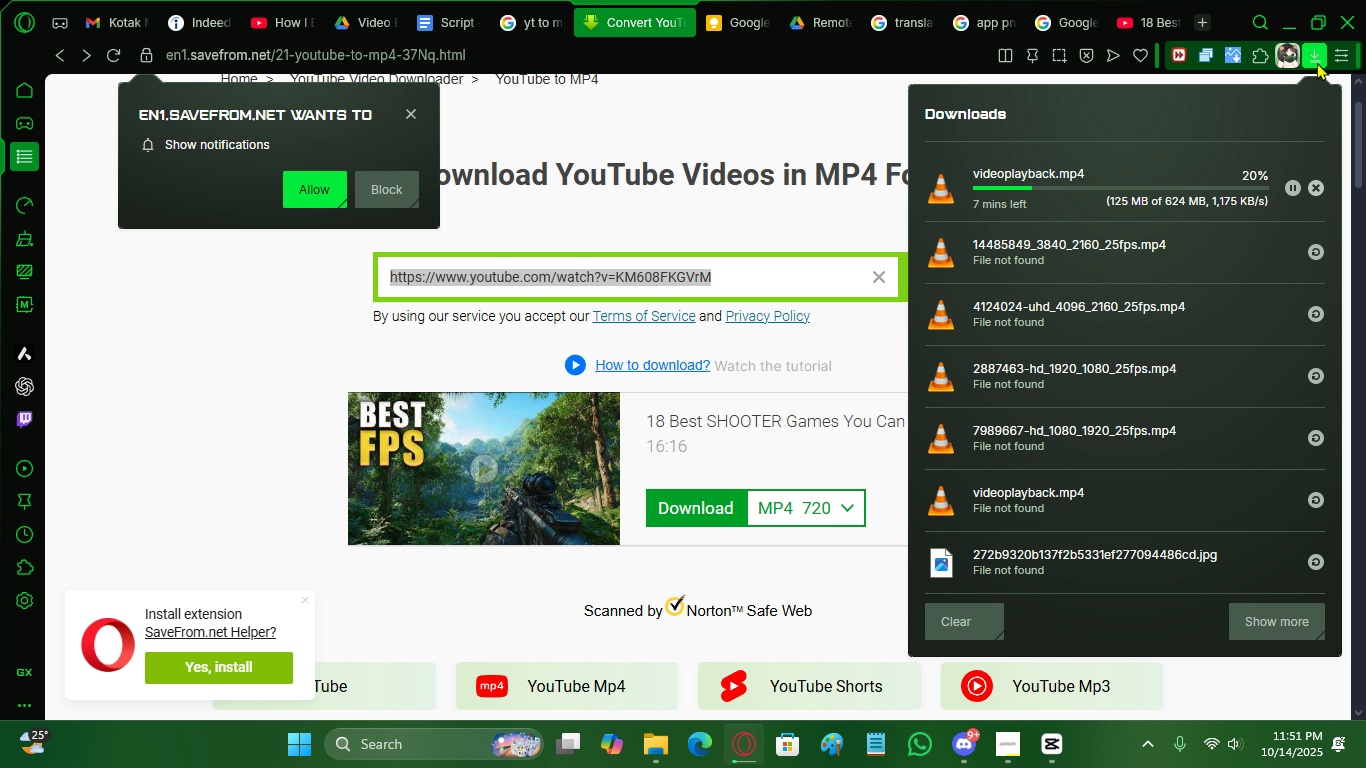 
wait(63.47)
 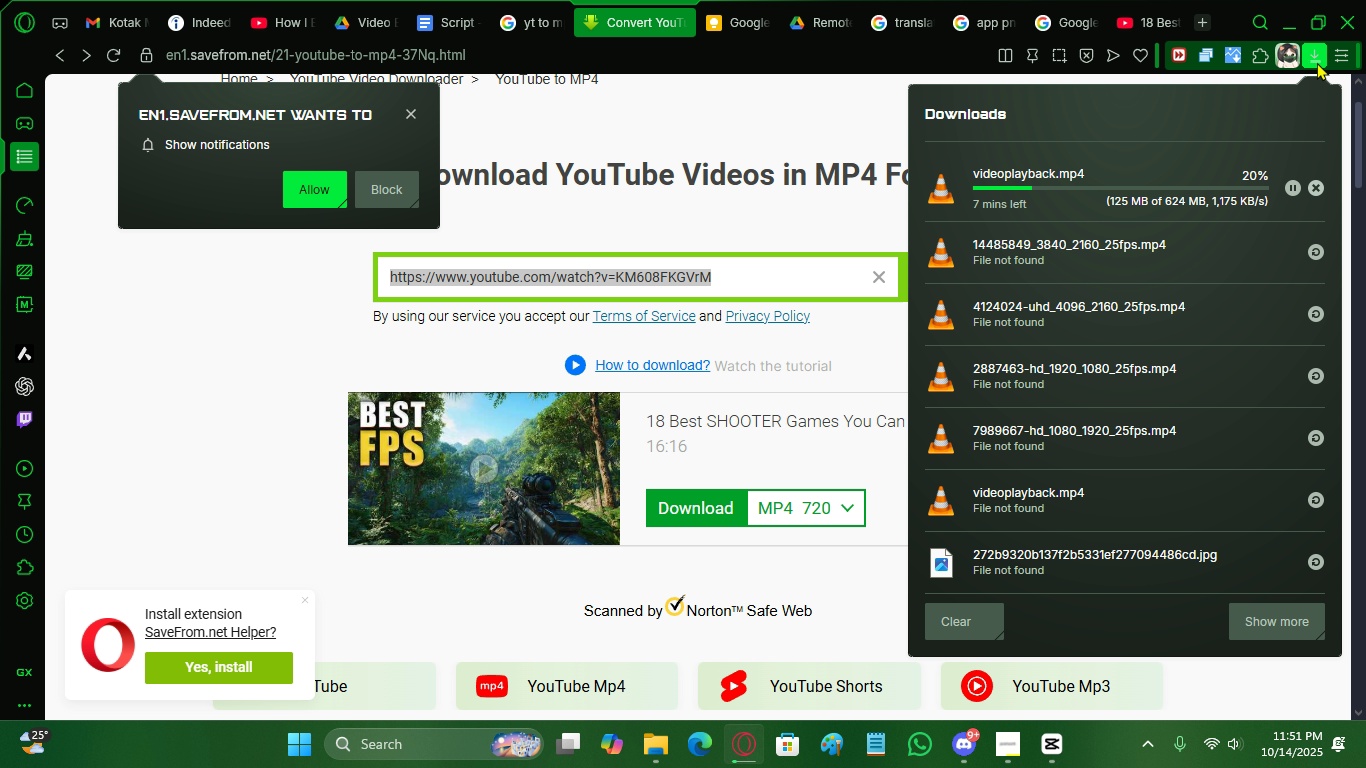 
left_click([1032, 174])
 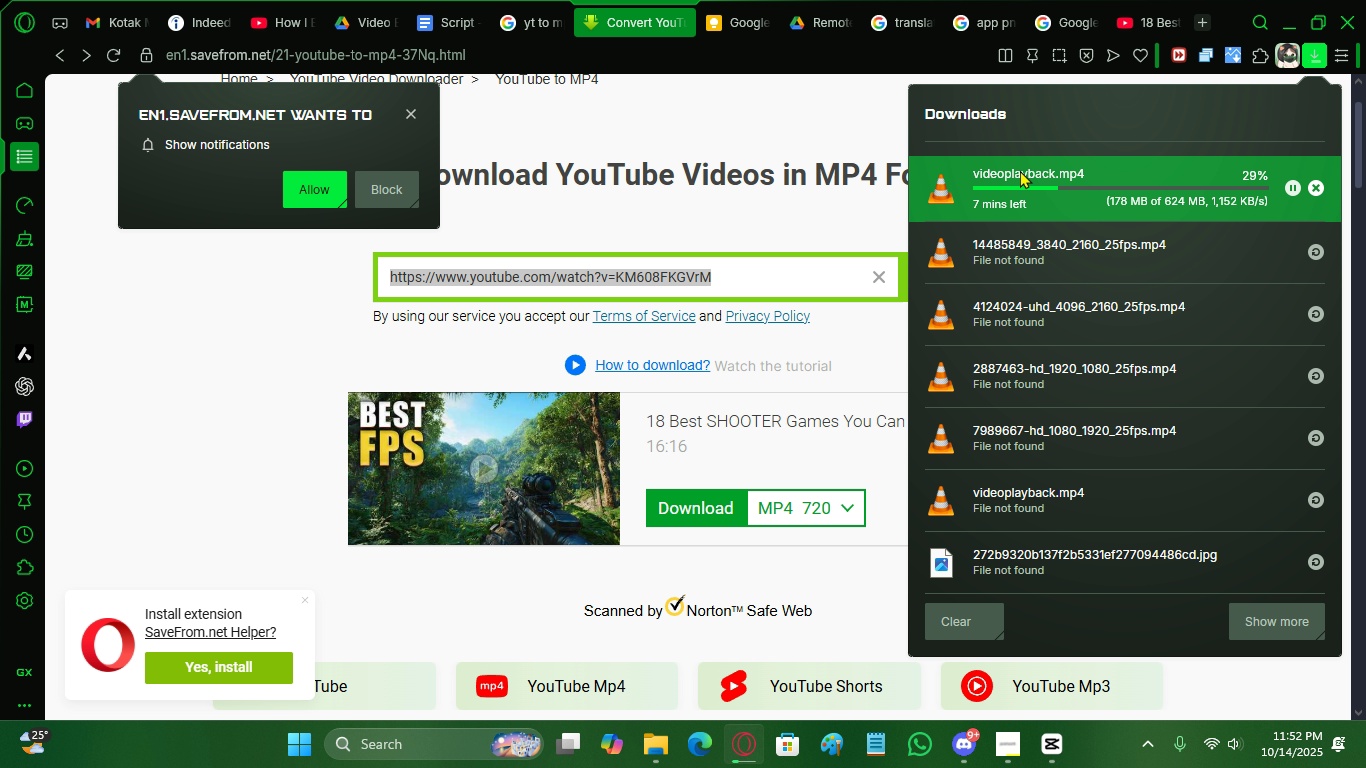 
wait(44.78)
 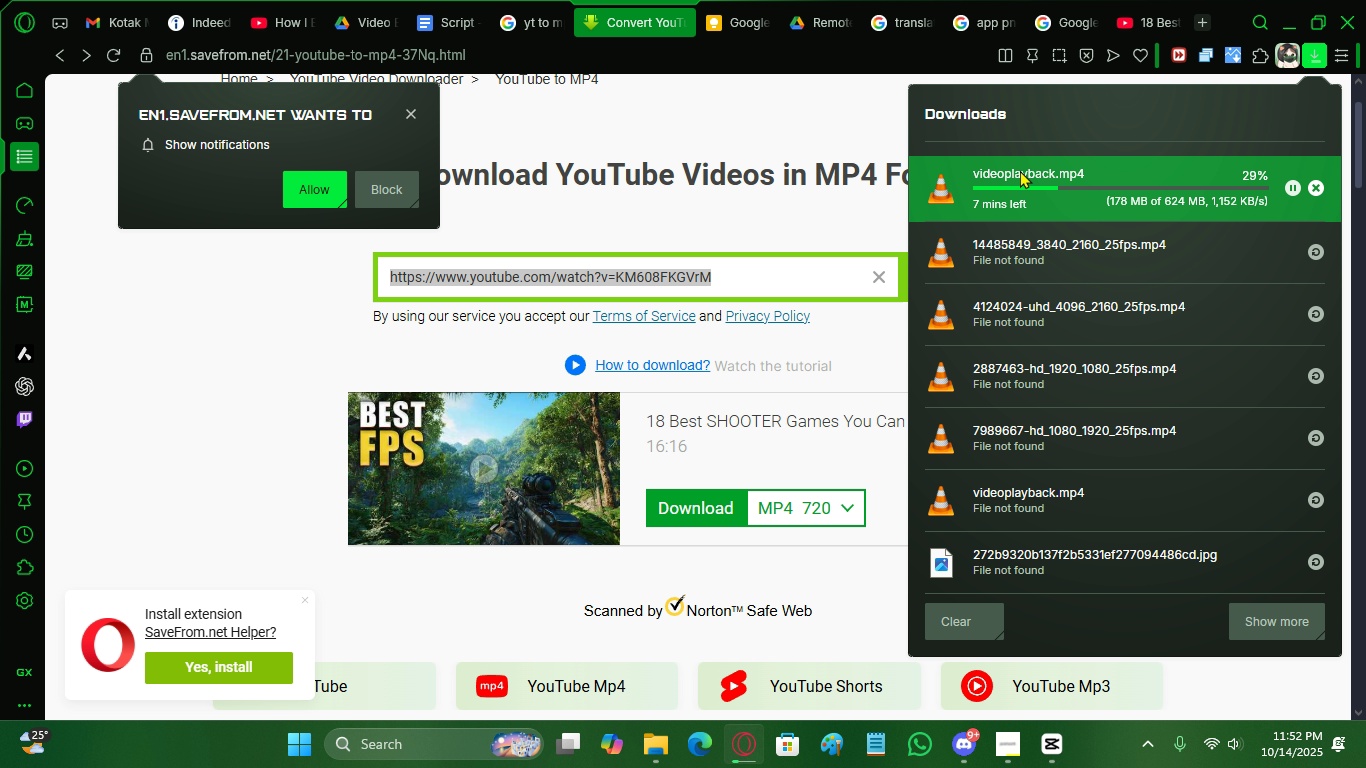 
left_click([266, 12])
 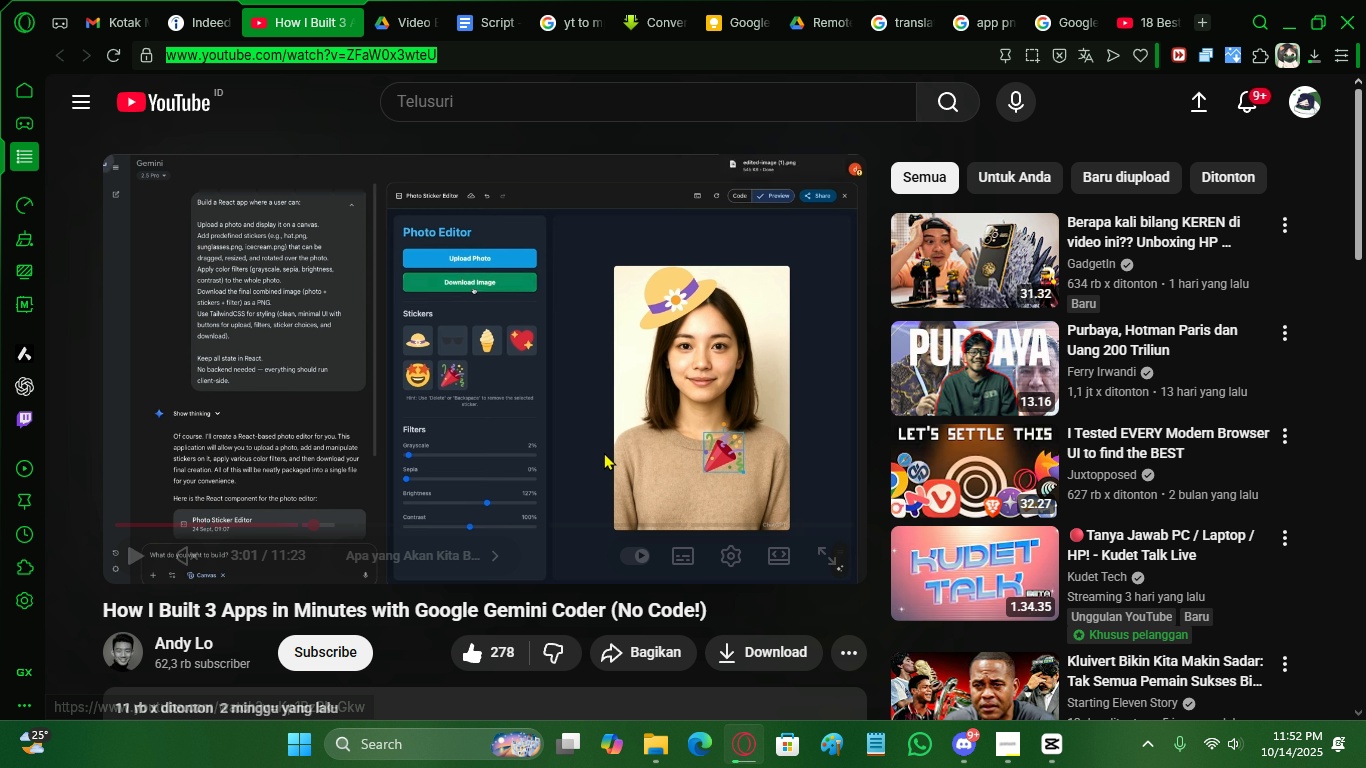 
double_click([412, 409])
 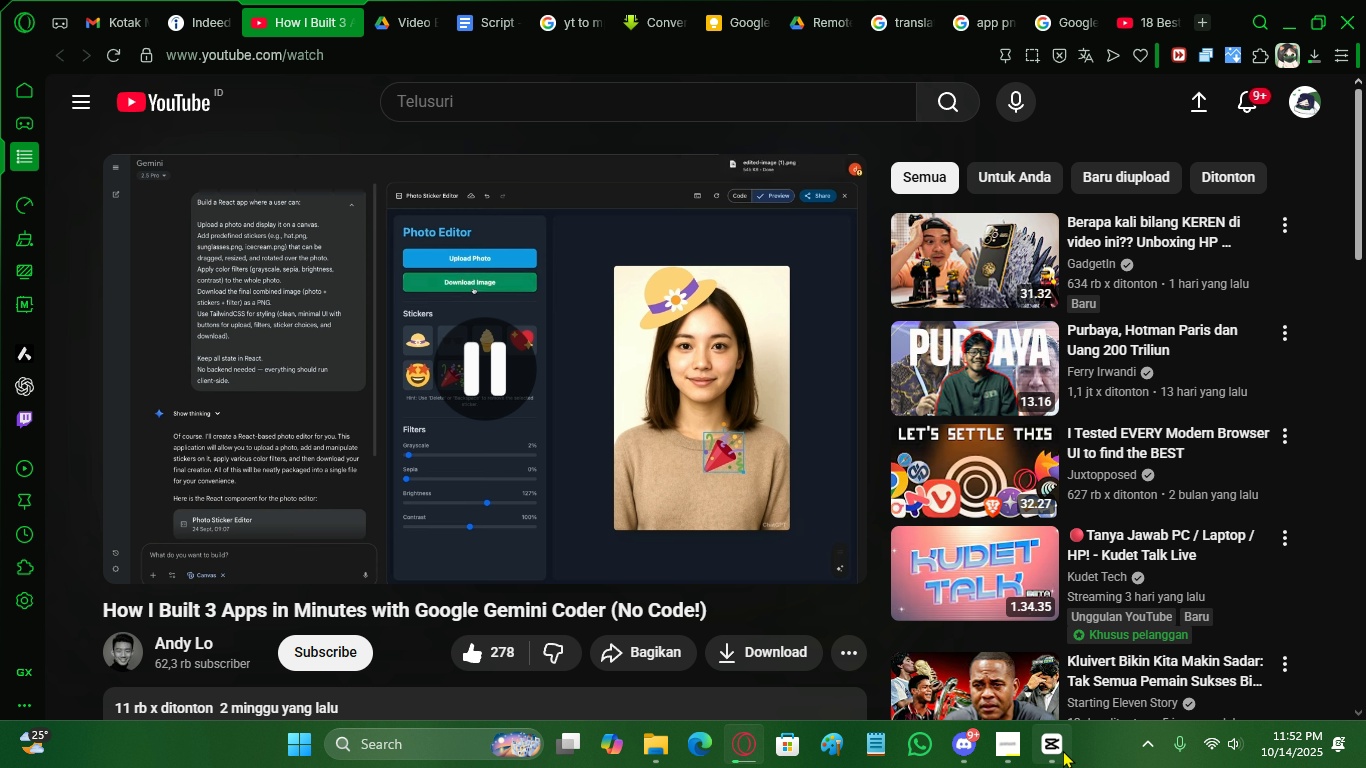 
left_click_drag(start_coordinate=[1058, 749], to_coordinate=[1052, 748])
 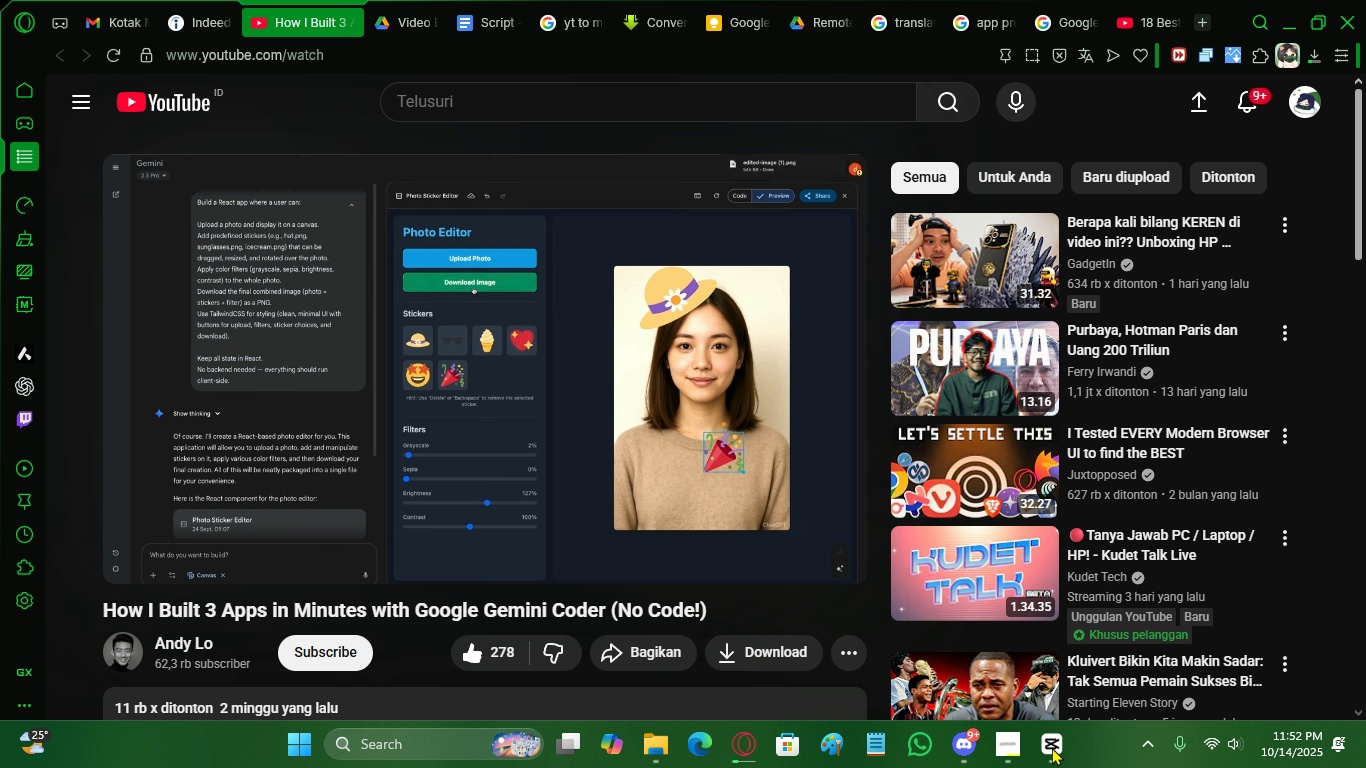 
left_click([1052, 747])
 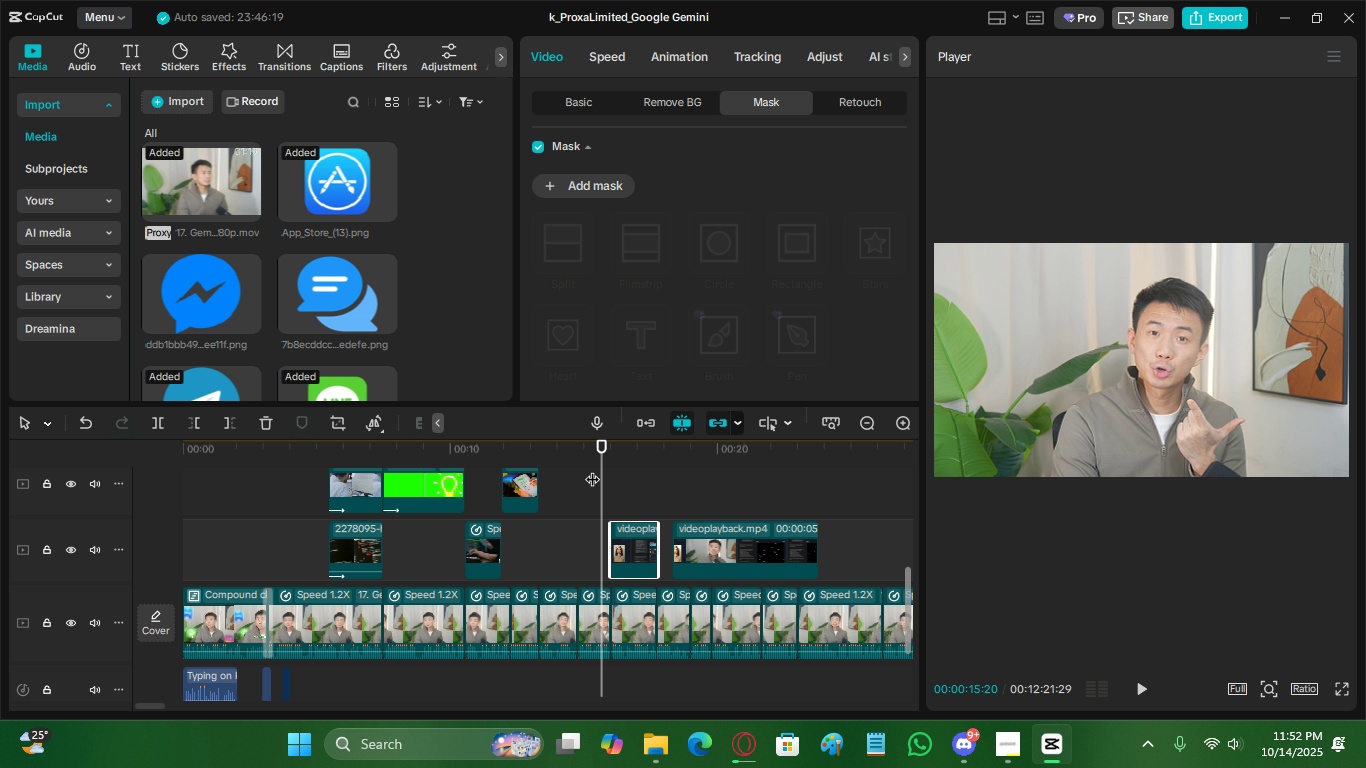 
left_click_drag(start_coordinate=[584, 460], to_coordinate=[674, 491])
 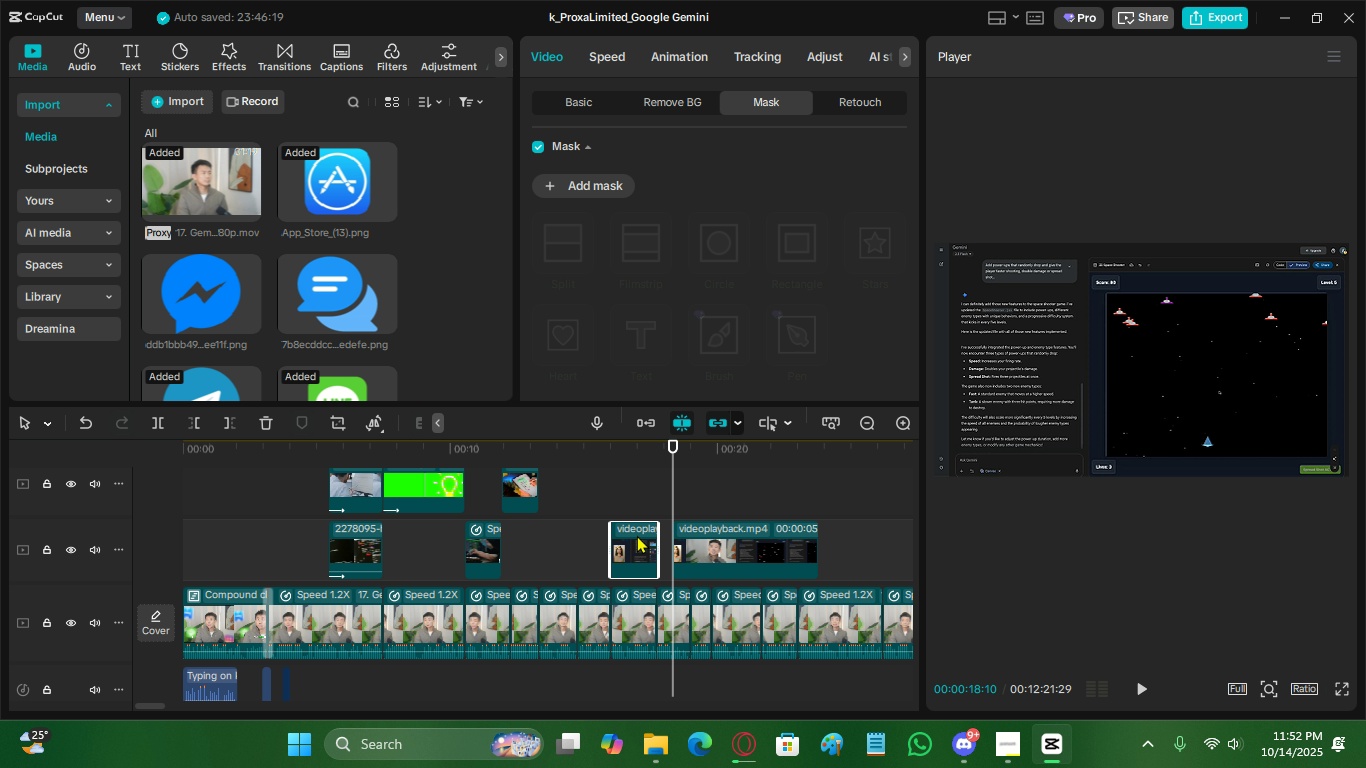 
key(X)
 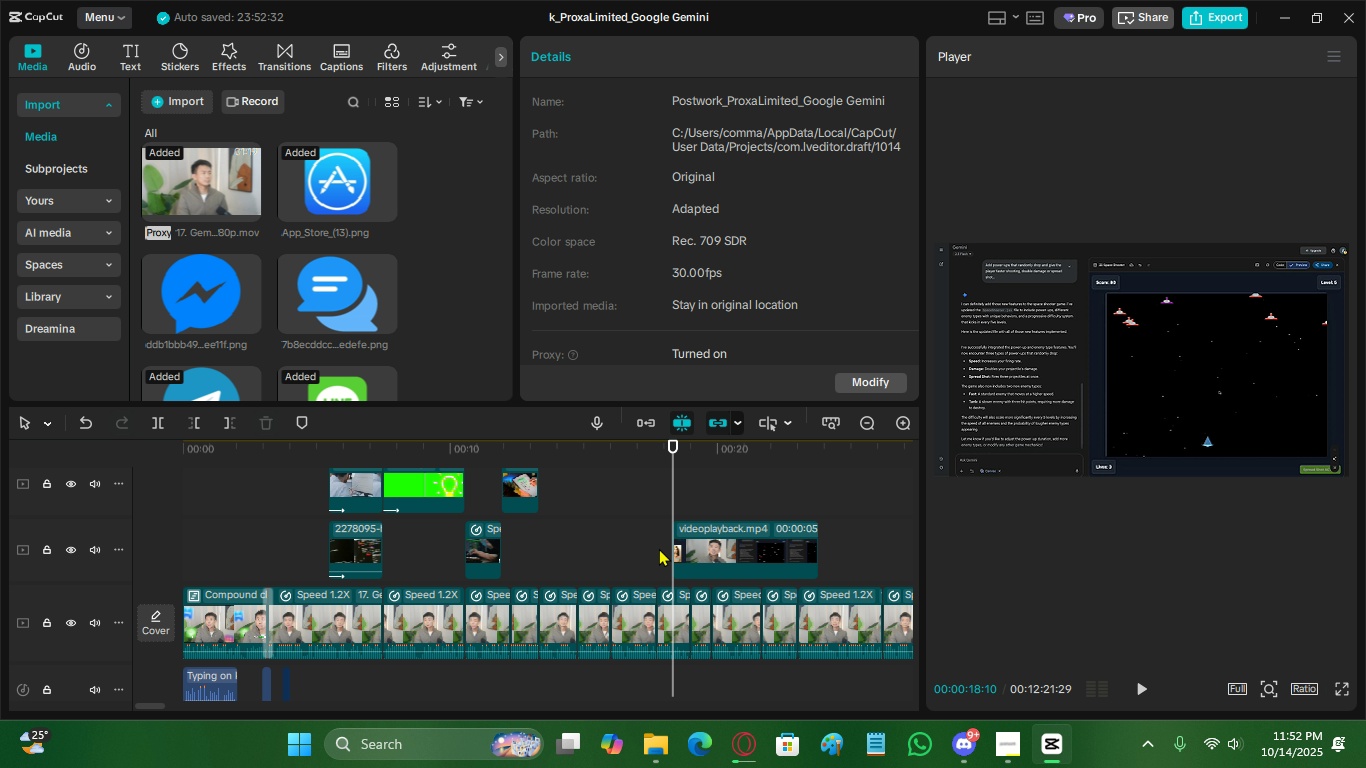 
left_click_drag(start_coordinate=[729, 552], to_coordinate=[666, 553])
 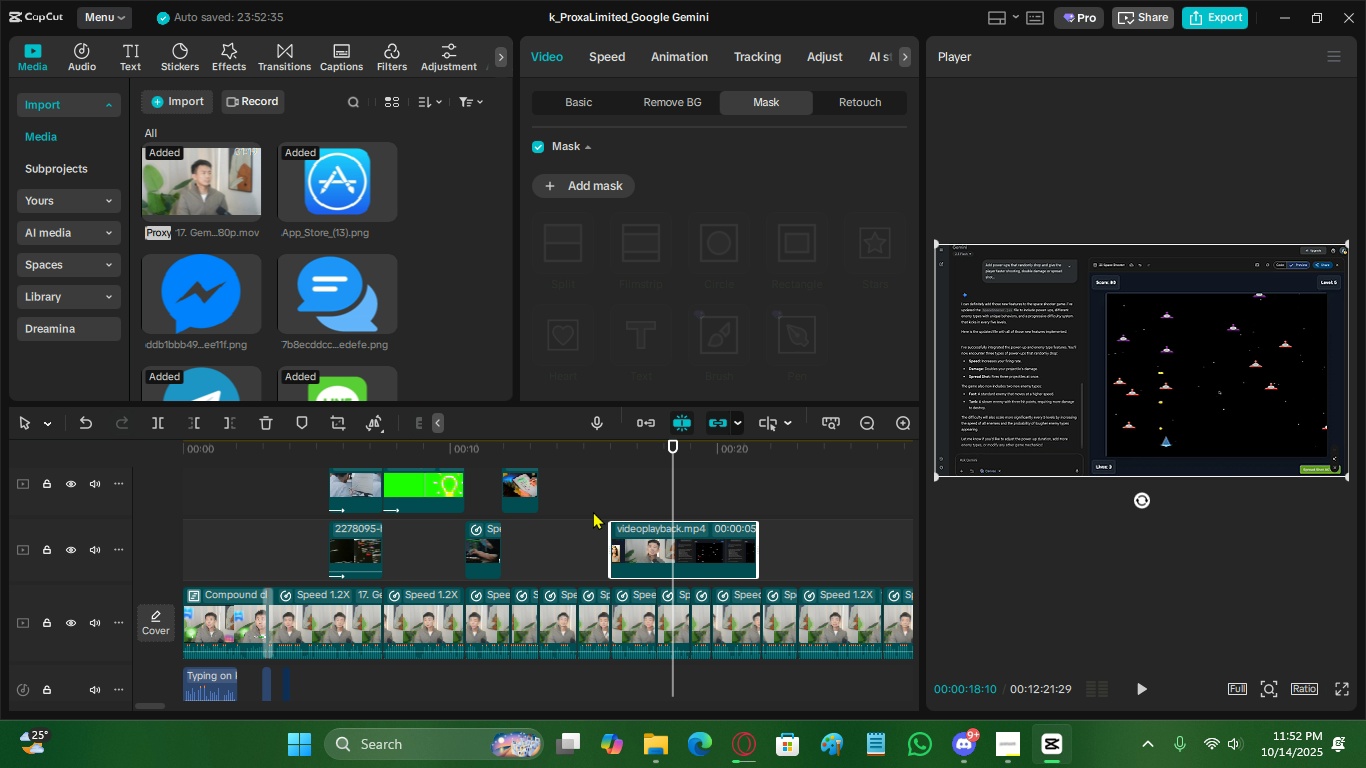 
left_click([593, 511])
 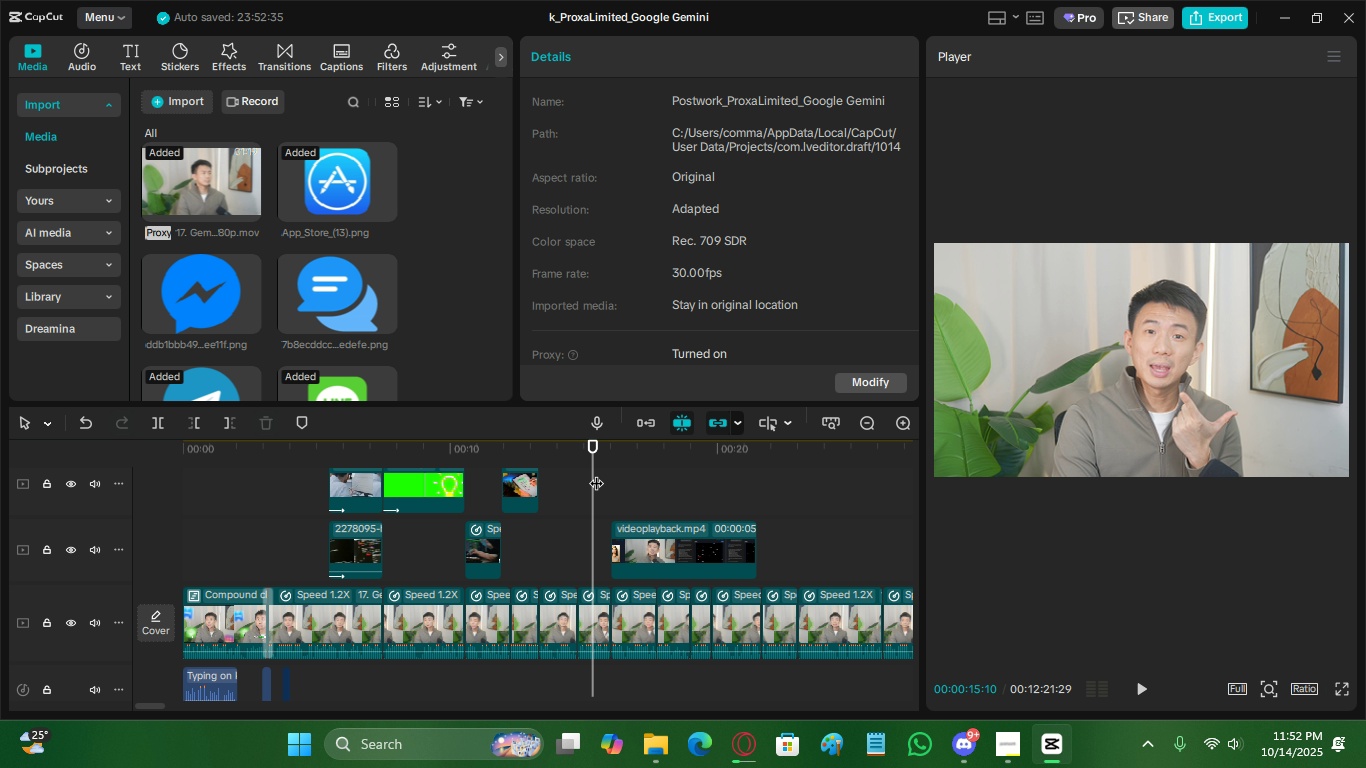 
wait(15.71)
 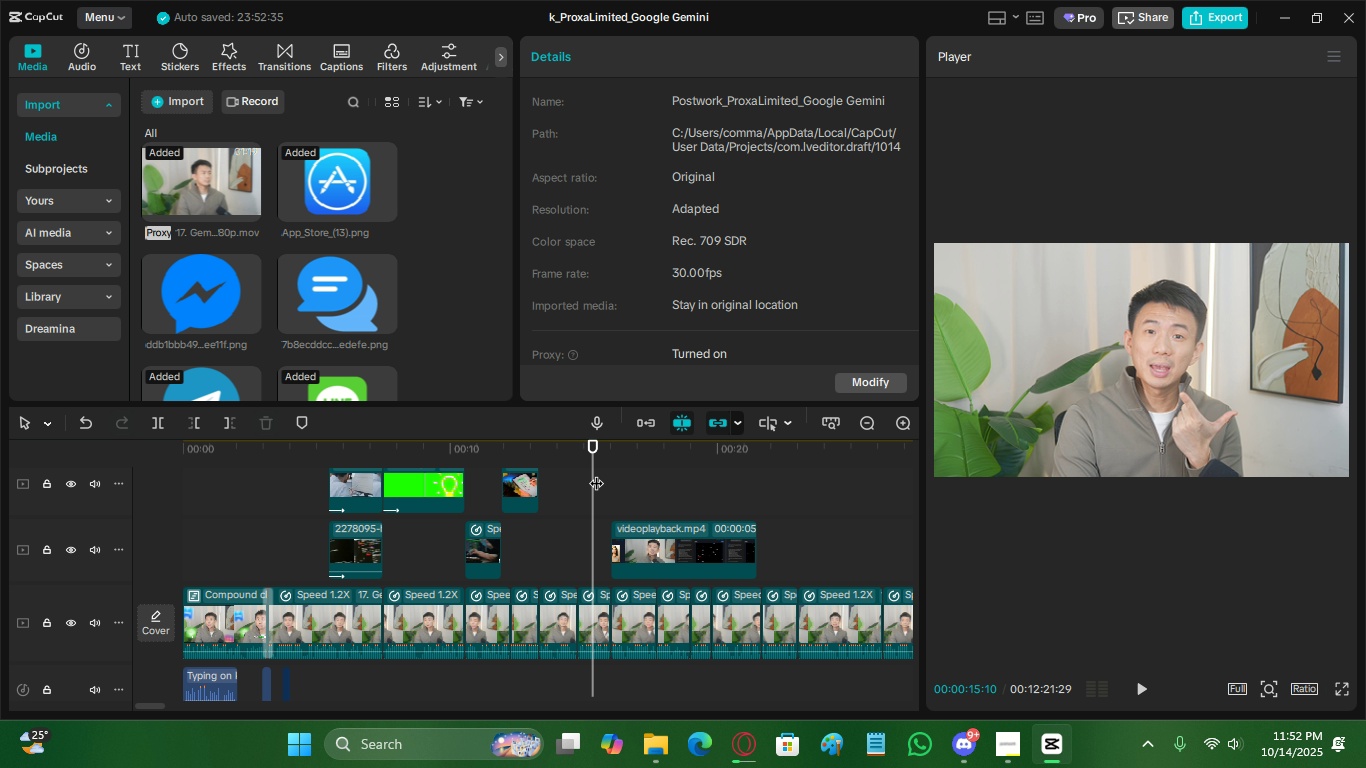 
left_click([612, 464])
 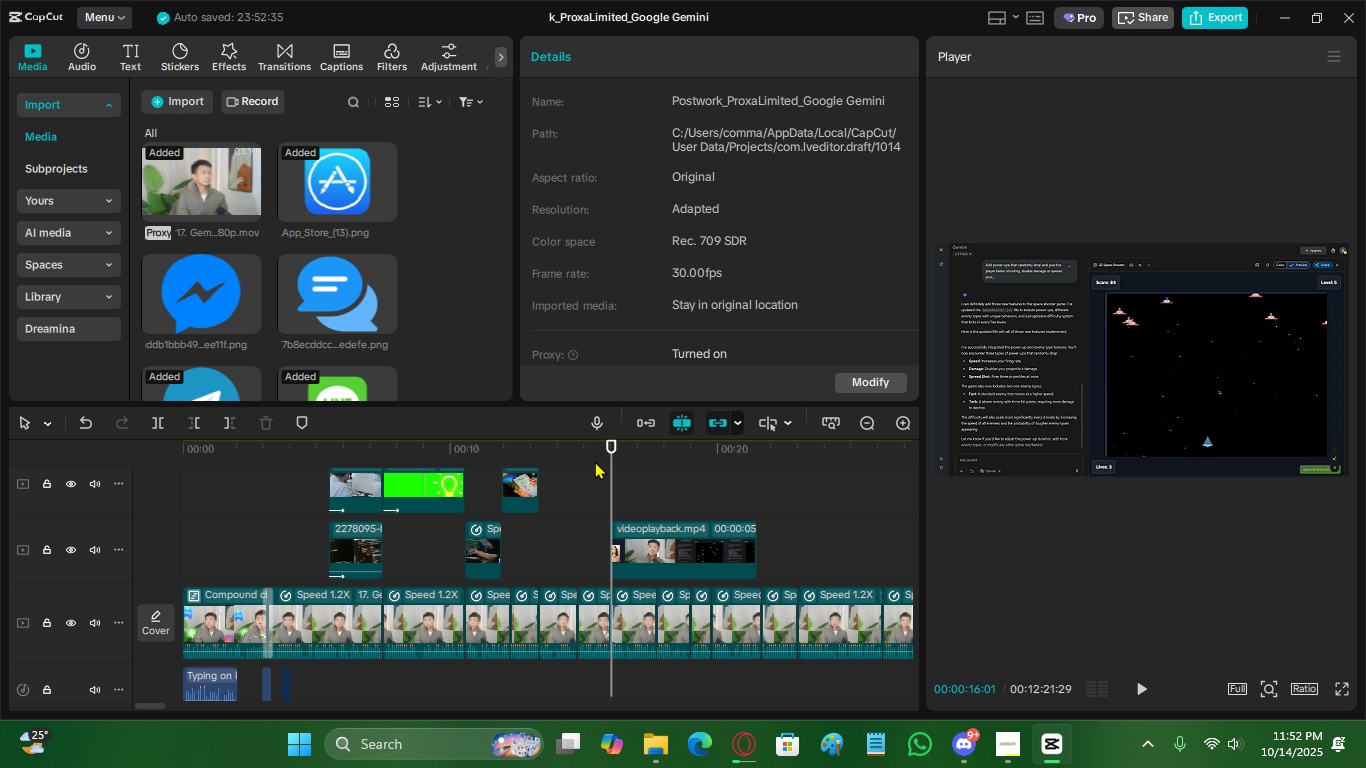 
left_click([595, 461])
 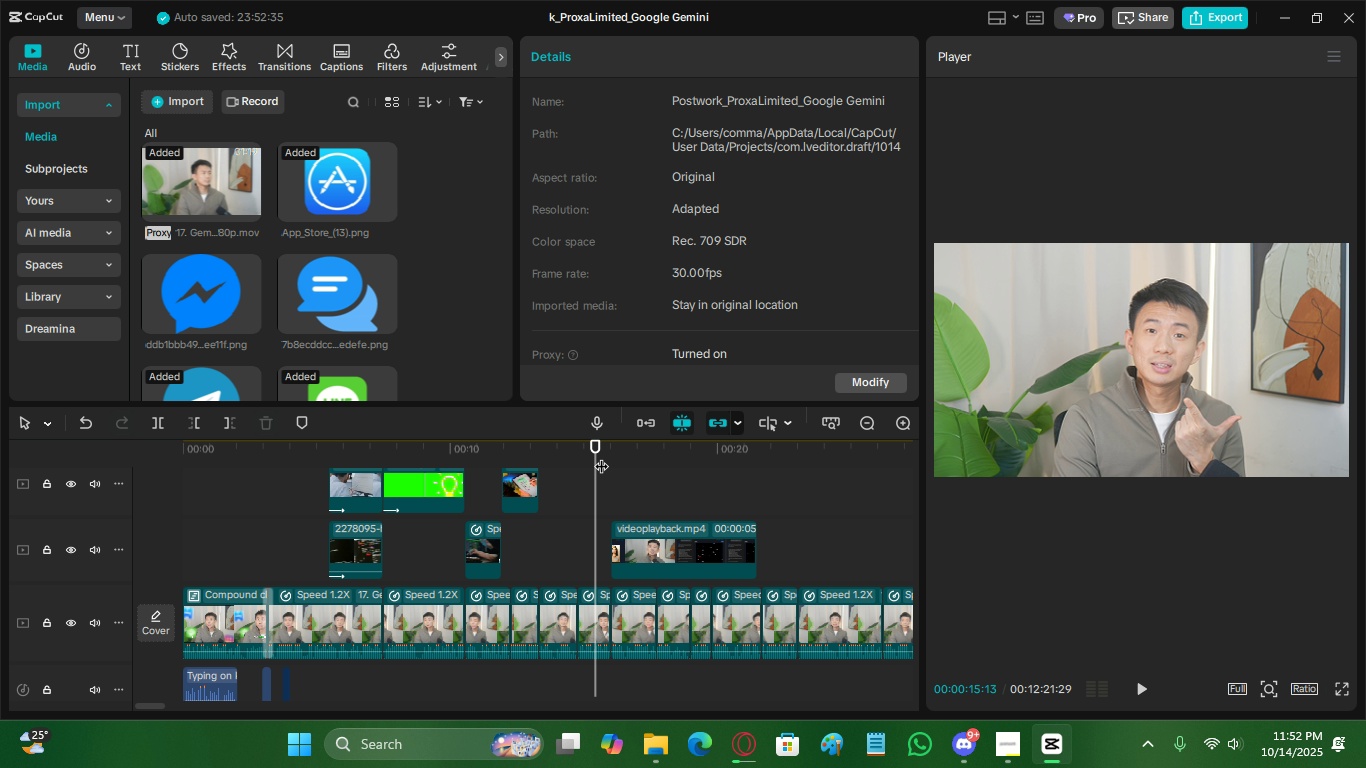 
left_click([596, 471])
 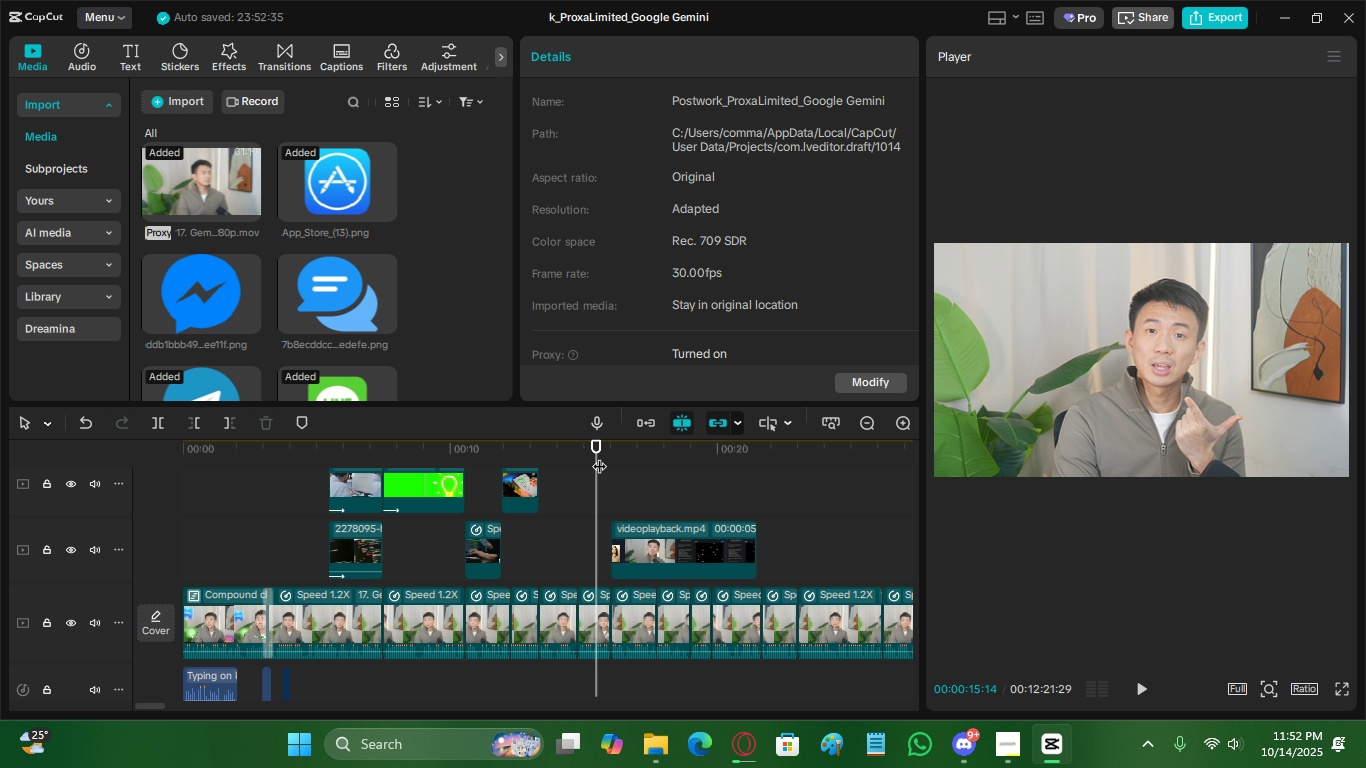 
left_click([599, 456])
 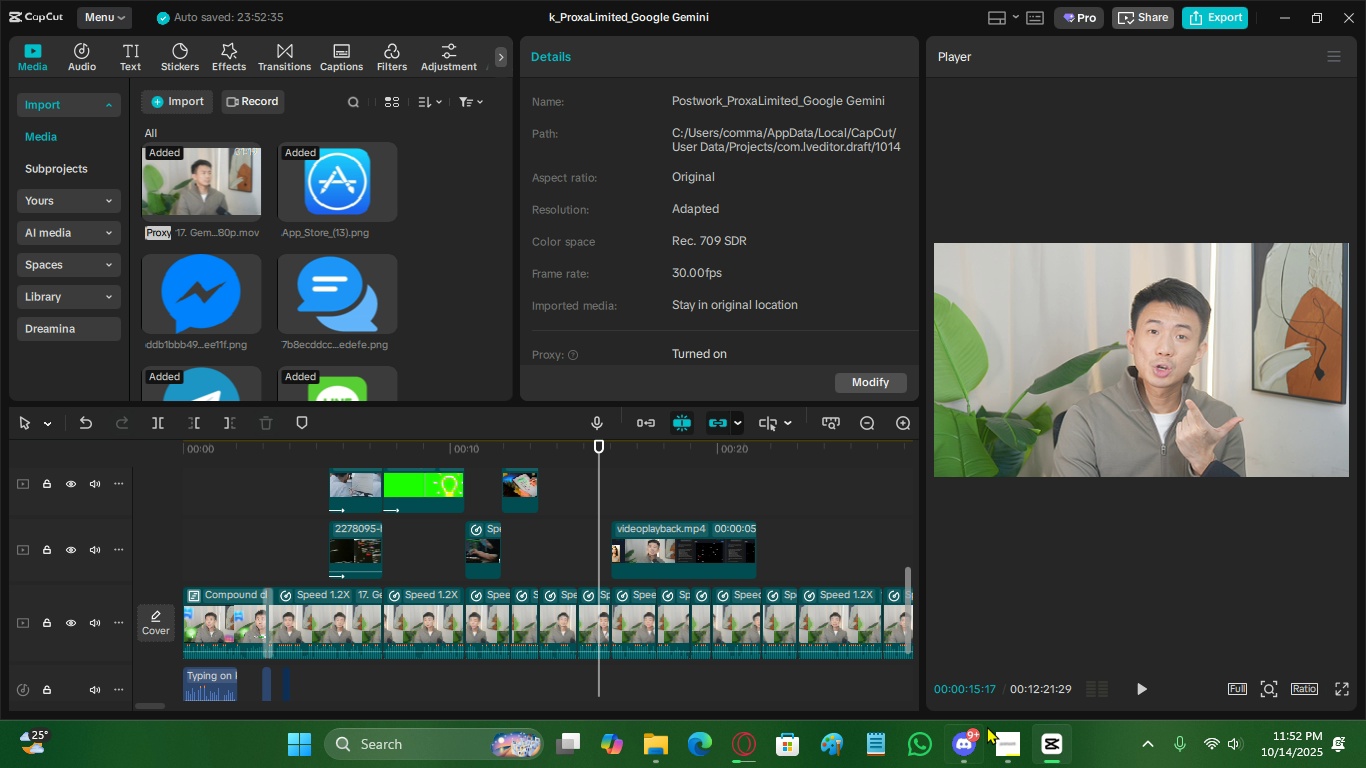 
left_click([1017, 730])